 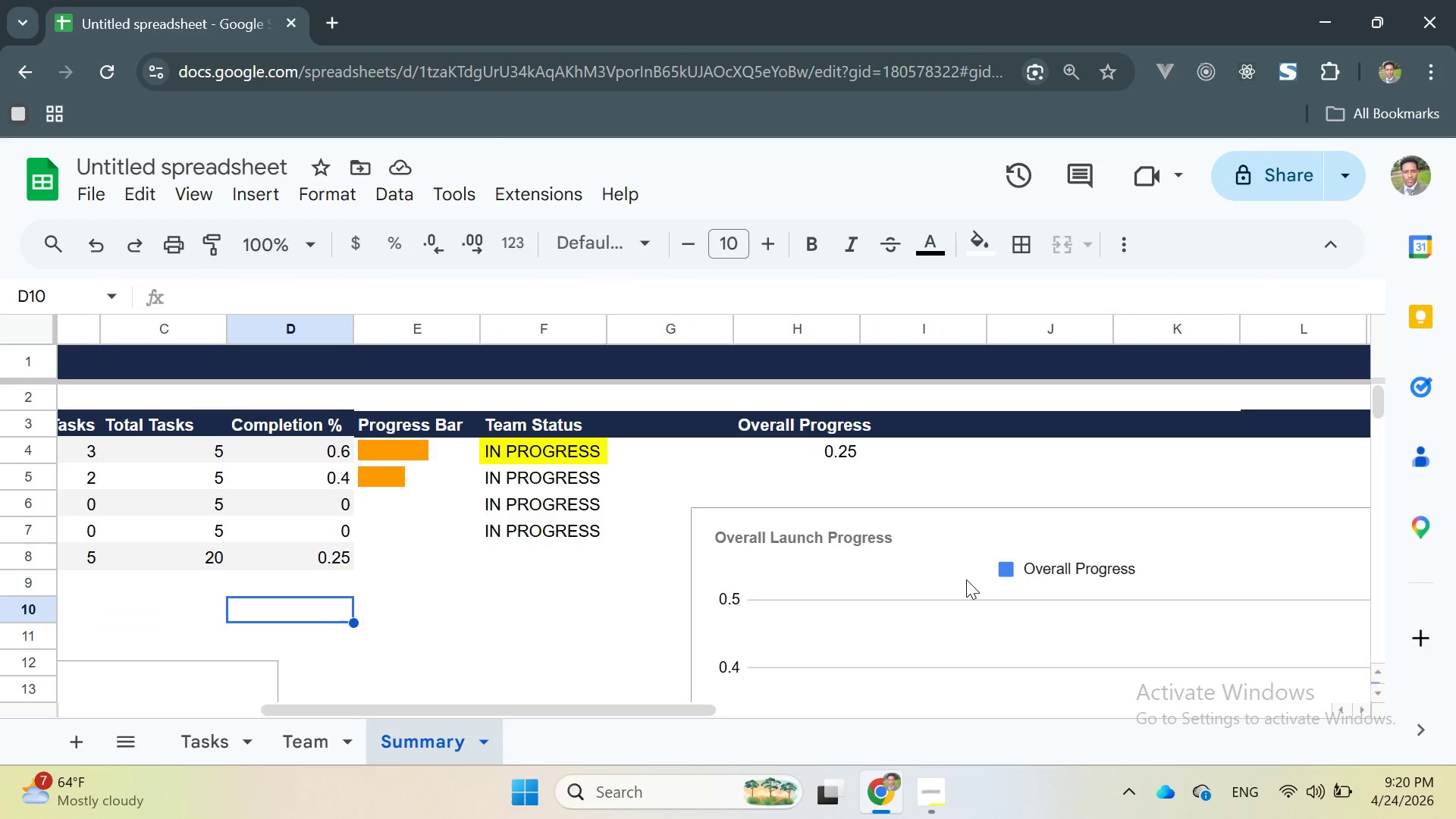 
double_click([181, 159])
 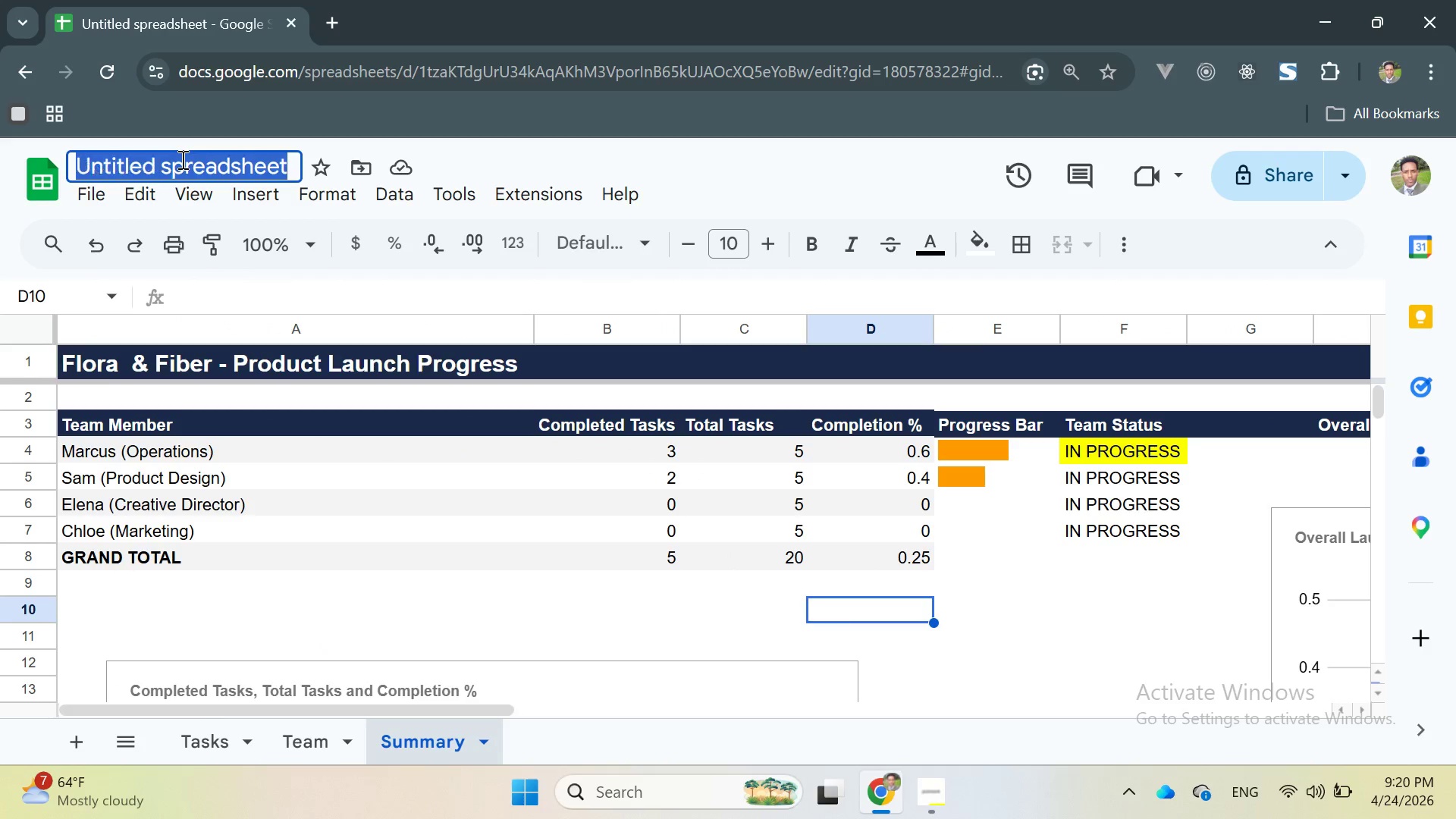 
triple_click([181, 159])
 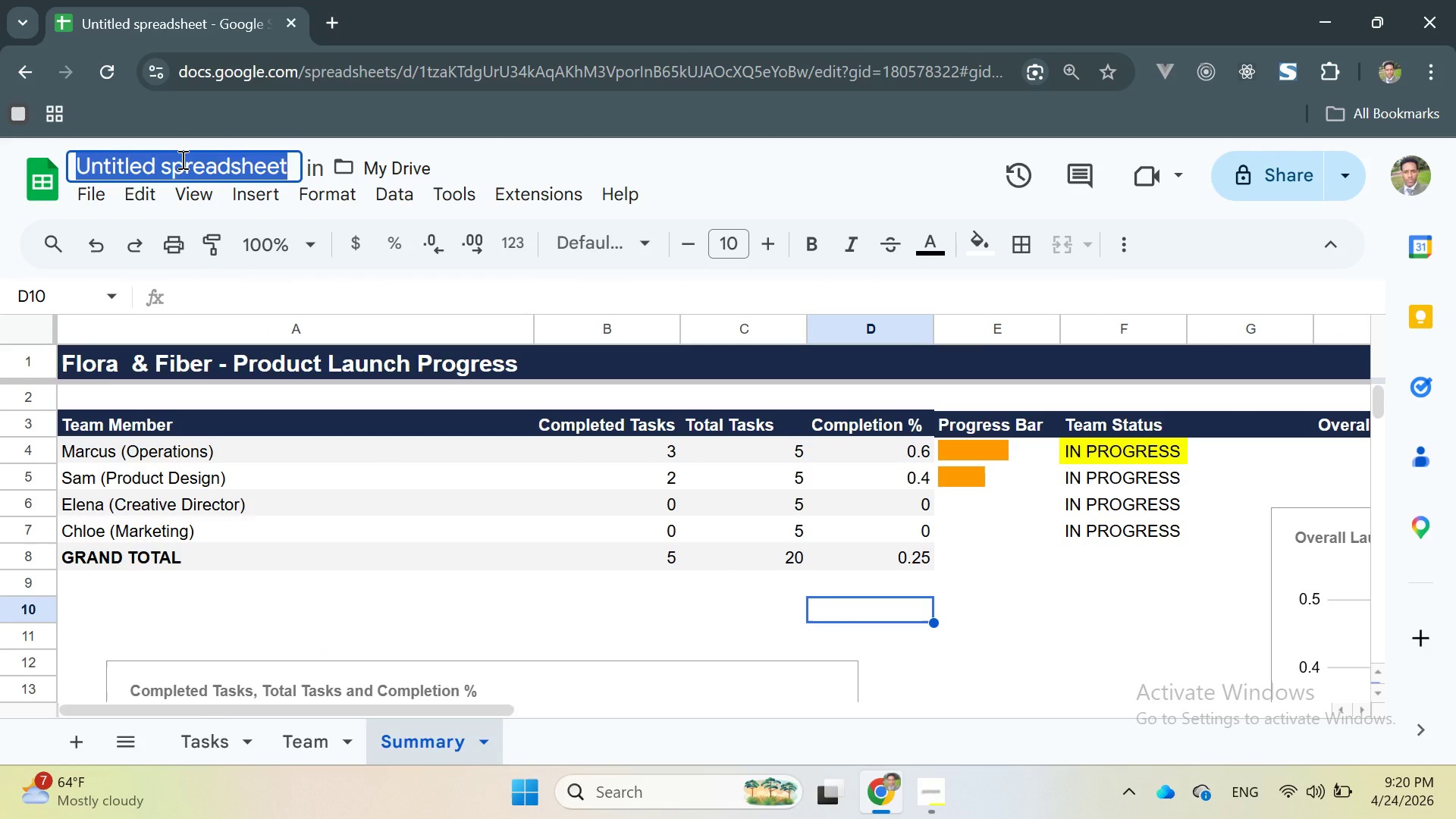 
wait(20.97)
 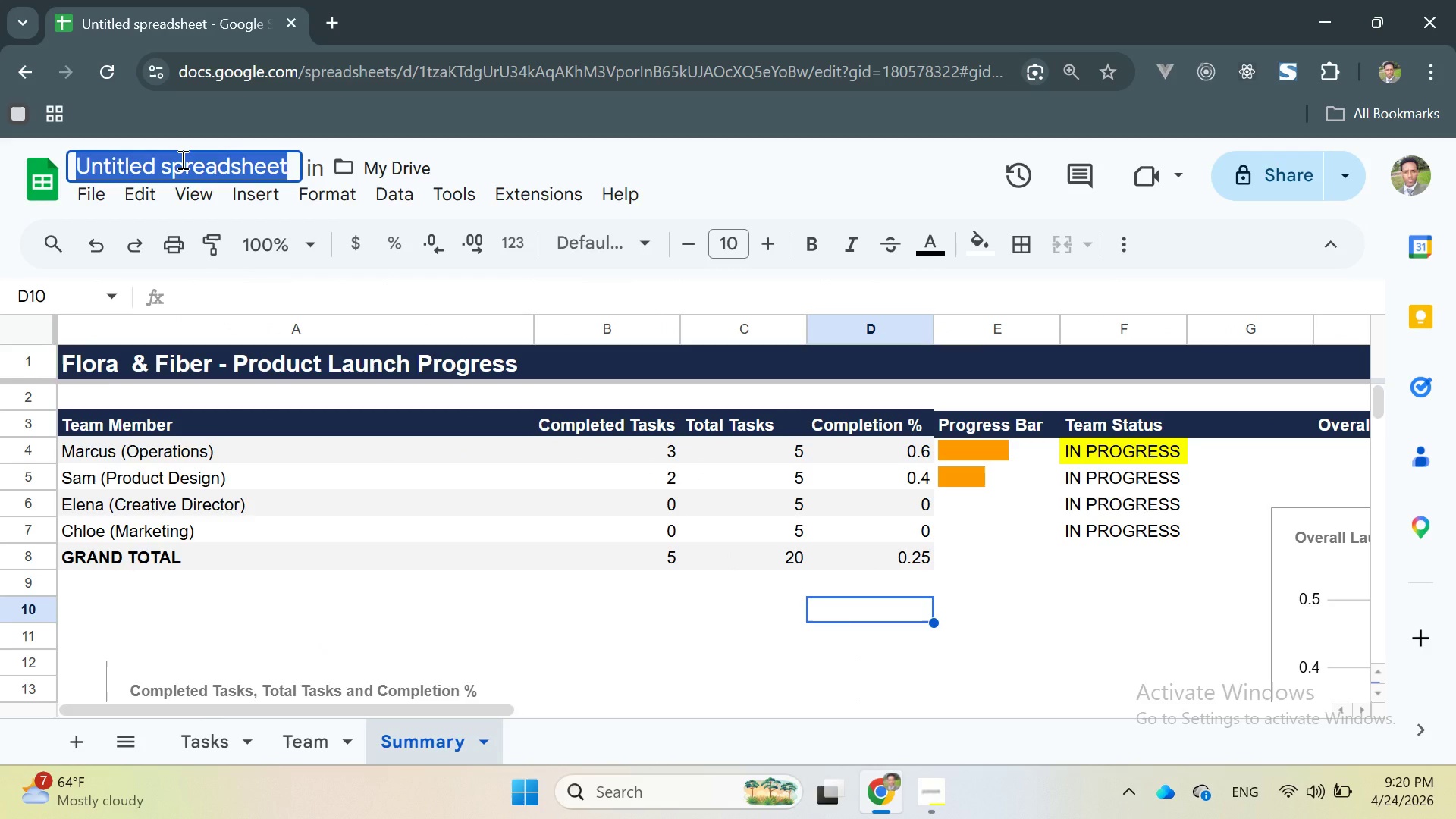 
type([)
key(Backspace)
type(Product lauch tracker)
 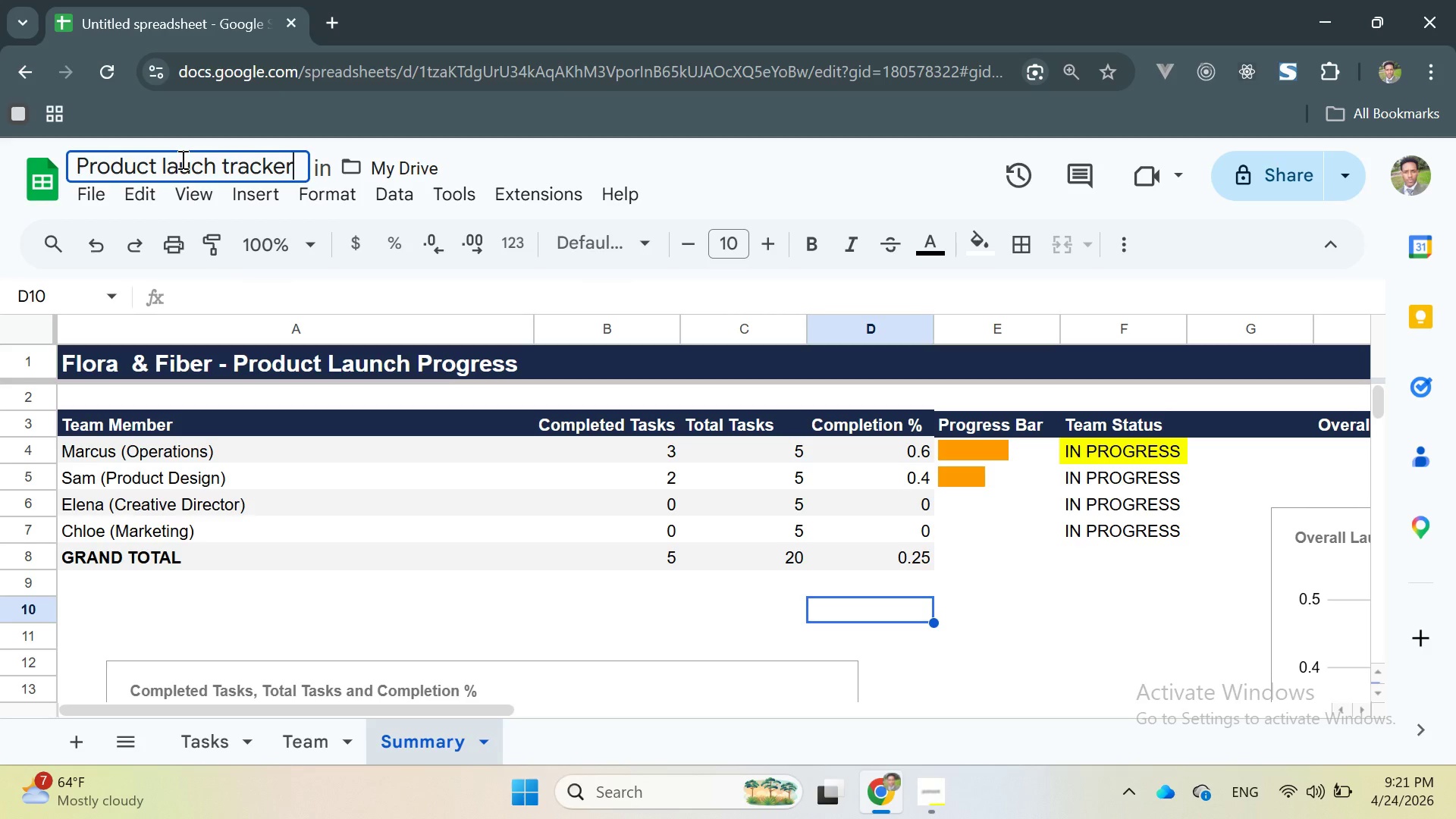 
key(Backspace)
key(Backspace)
type(er)
 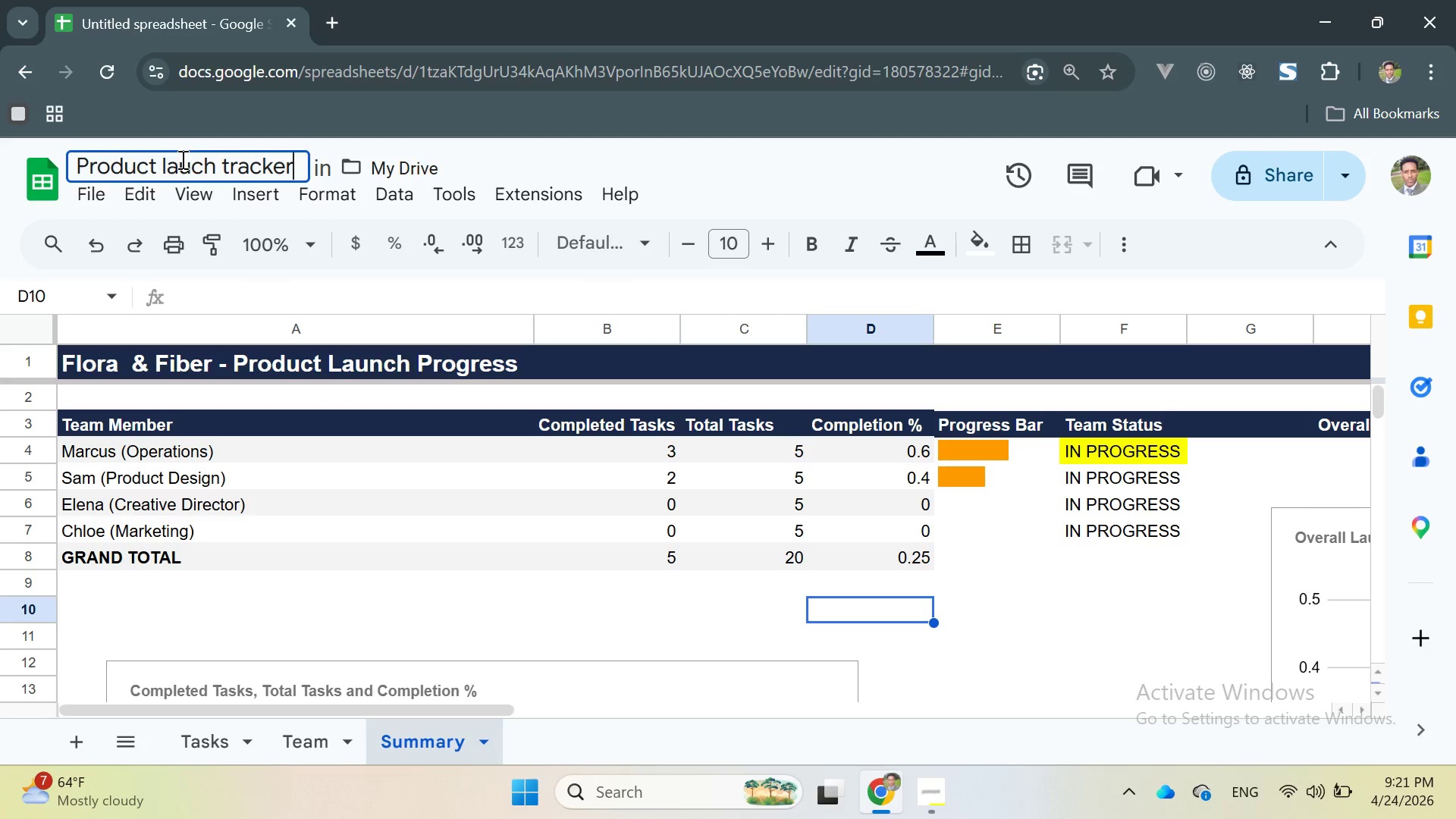 
key(ArrowLeft)
 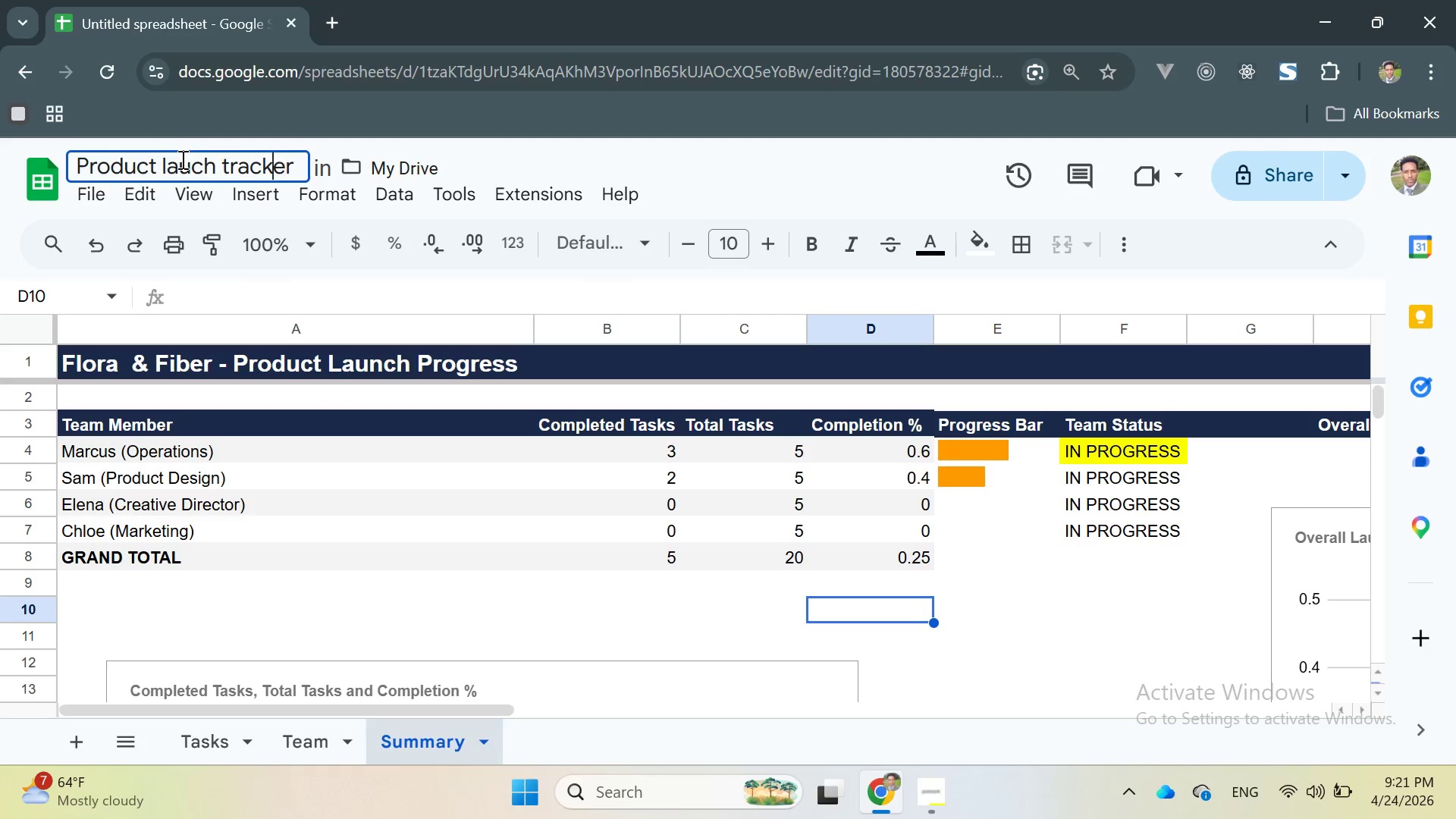 
key(ArrowLeft)
 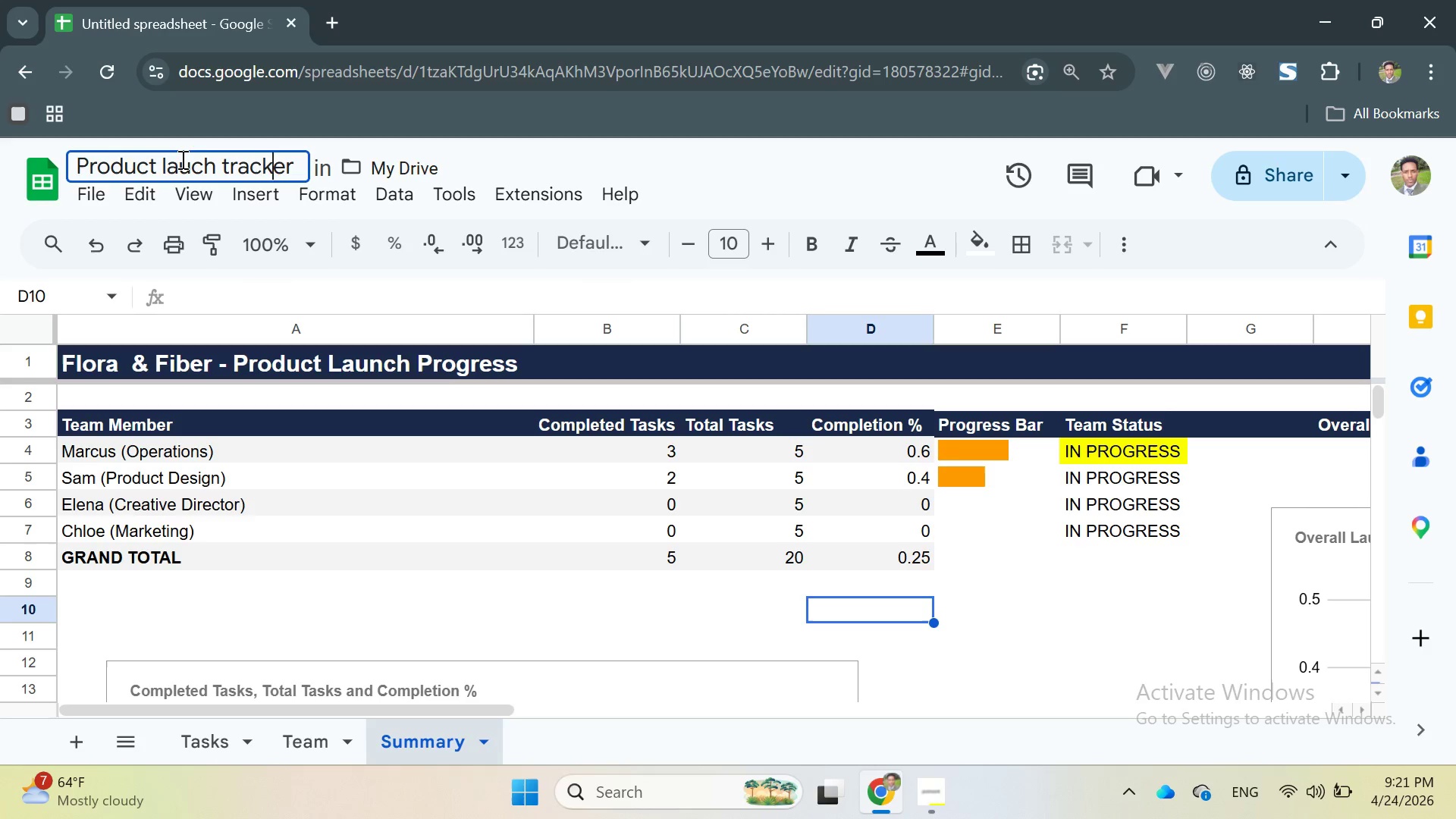 
key(ArrowLeft)
 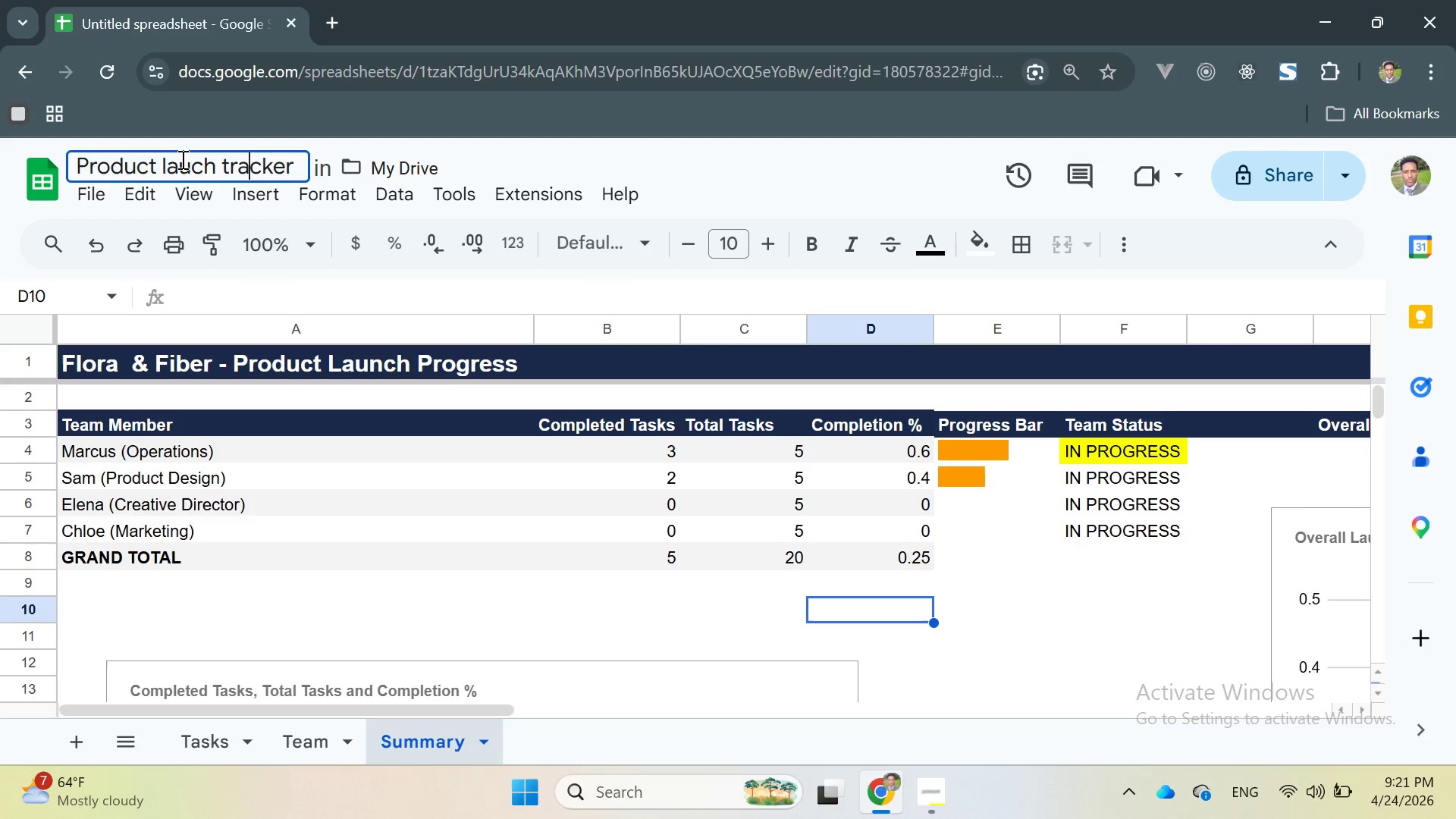 
key(ArrowLeft)
 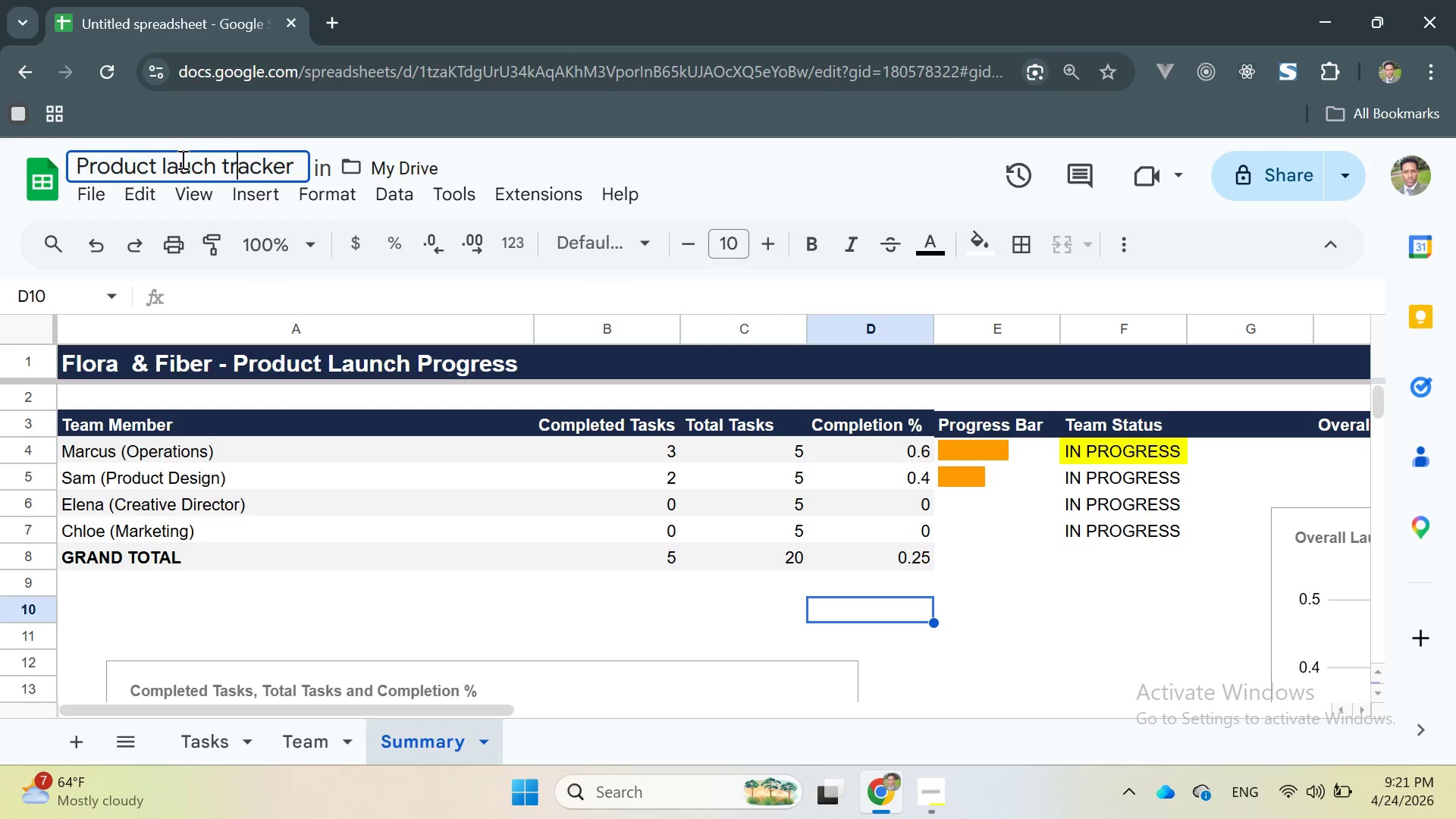 
key(ArrowLeft)
 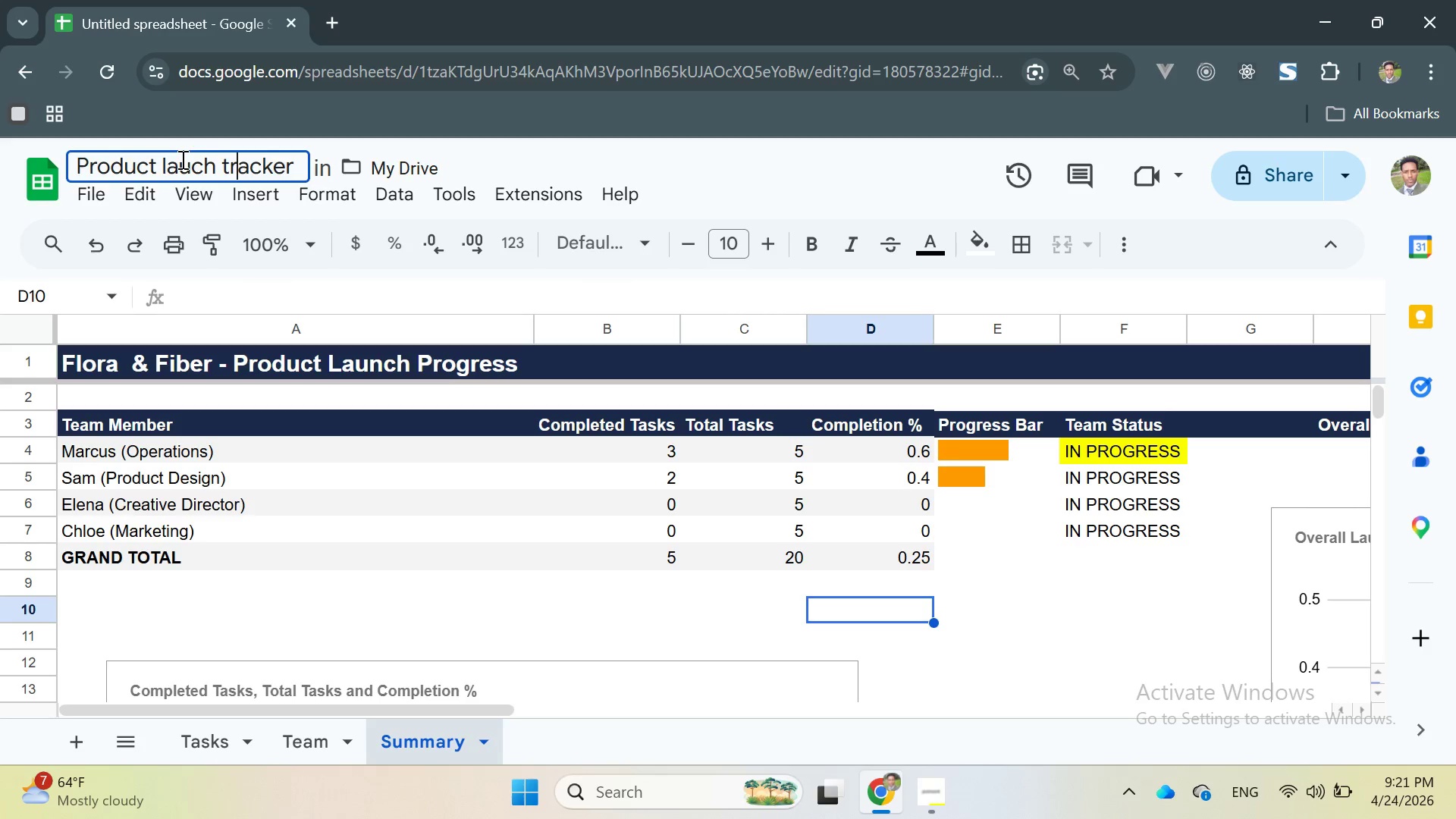 
key(ArrowLeft)
 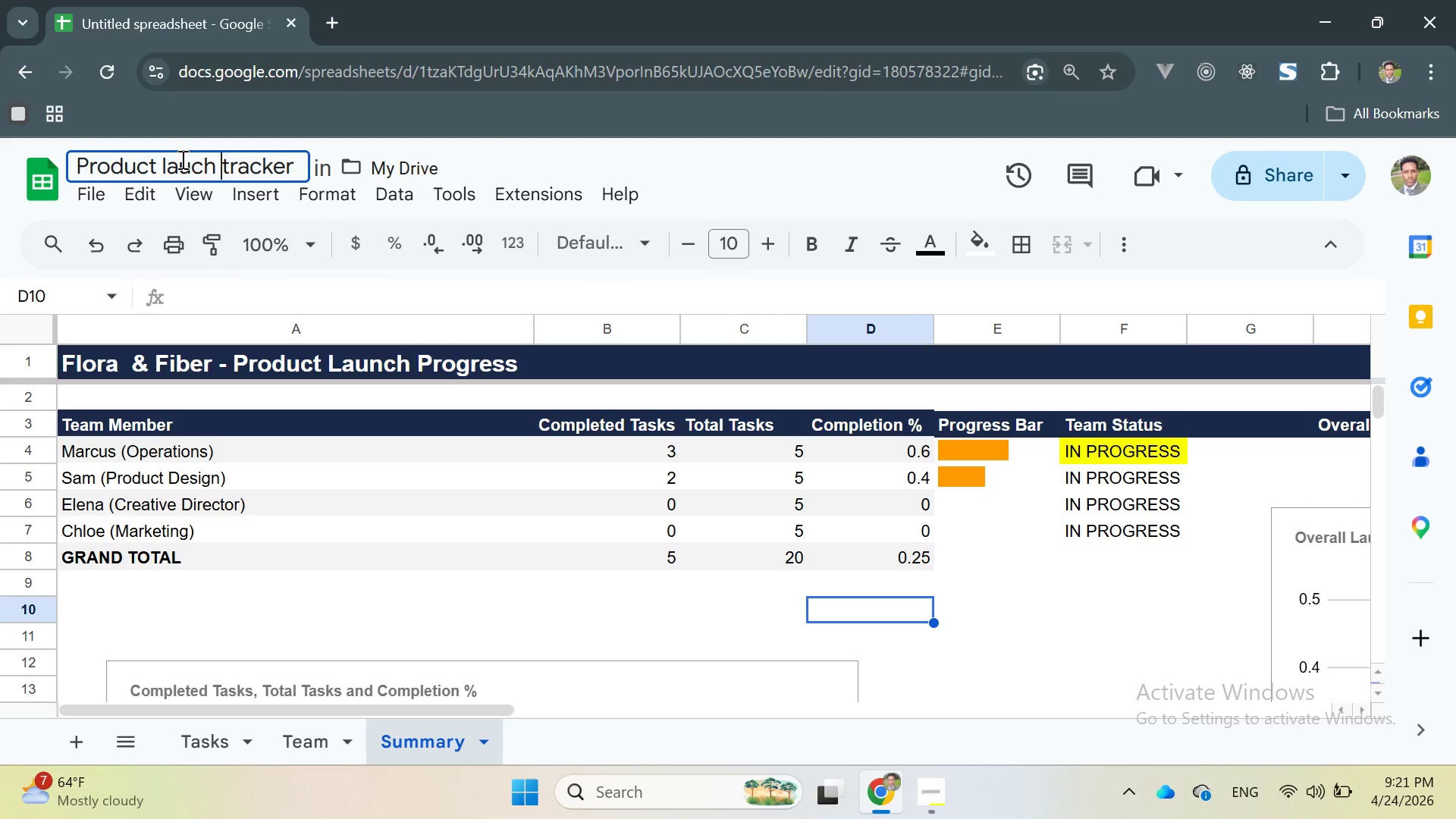 
key(ArrowLeft)
 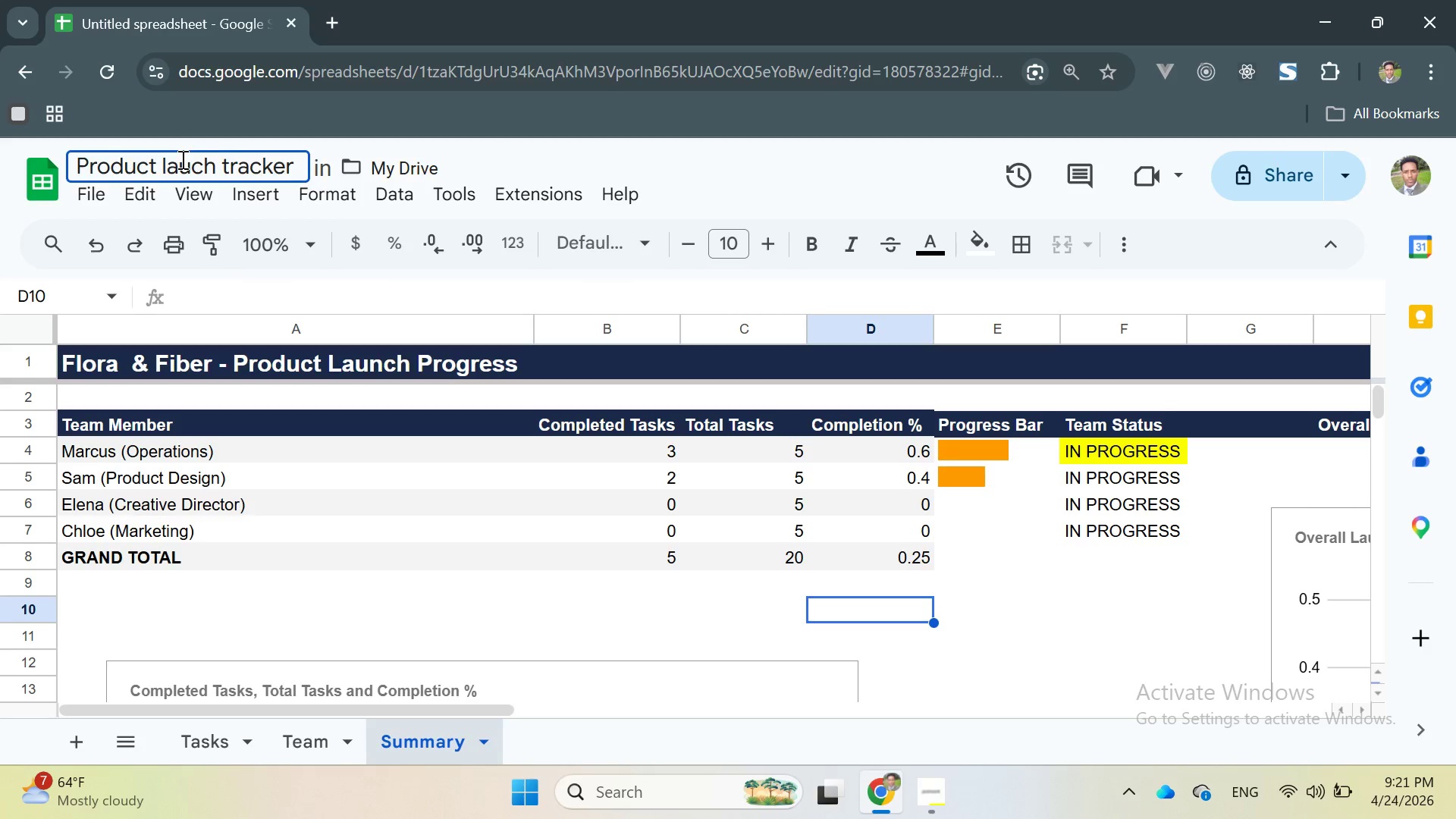 
type(task )
 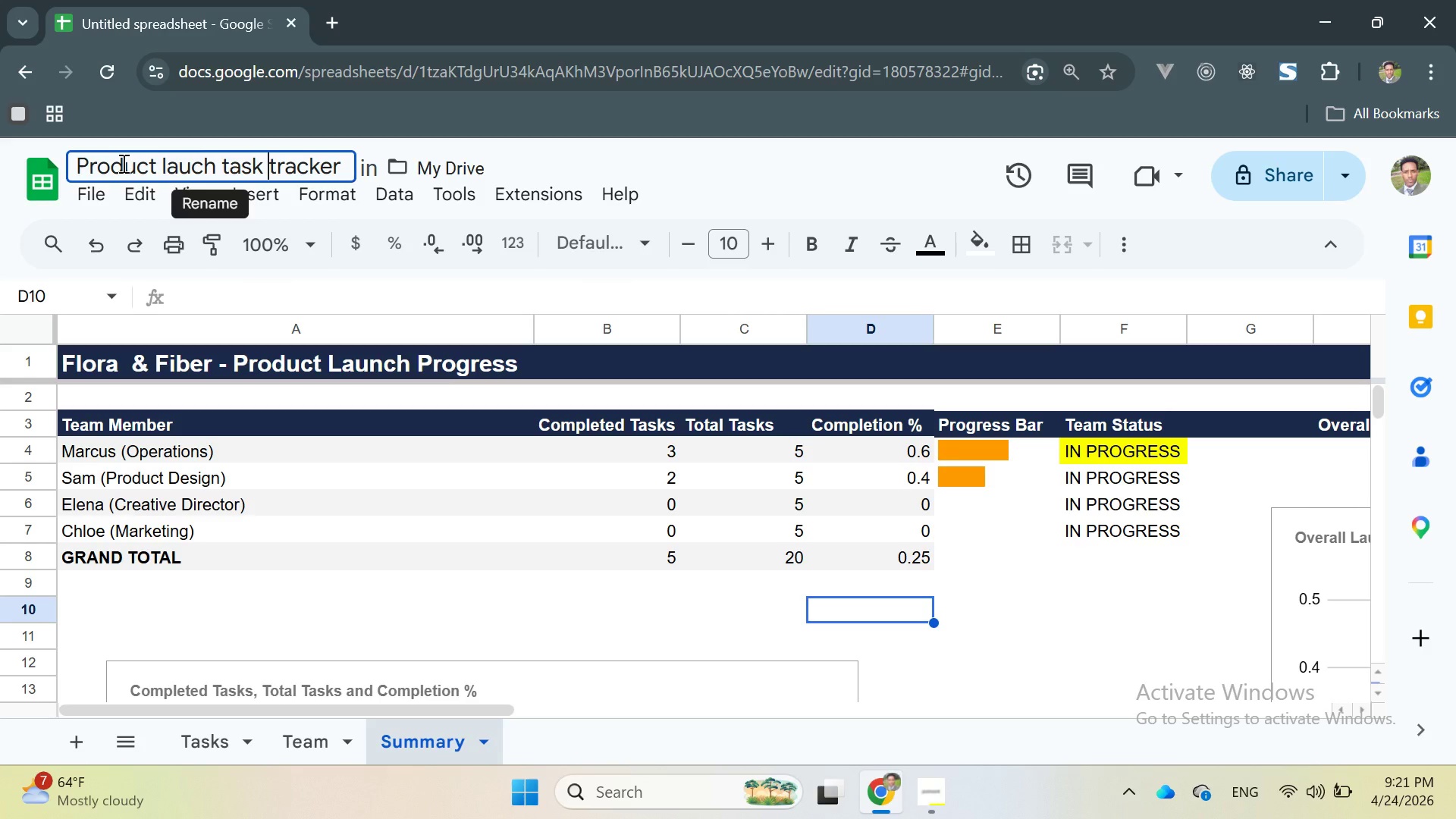 
wait(15.94)
 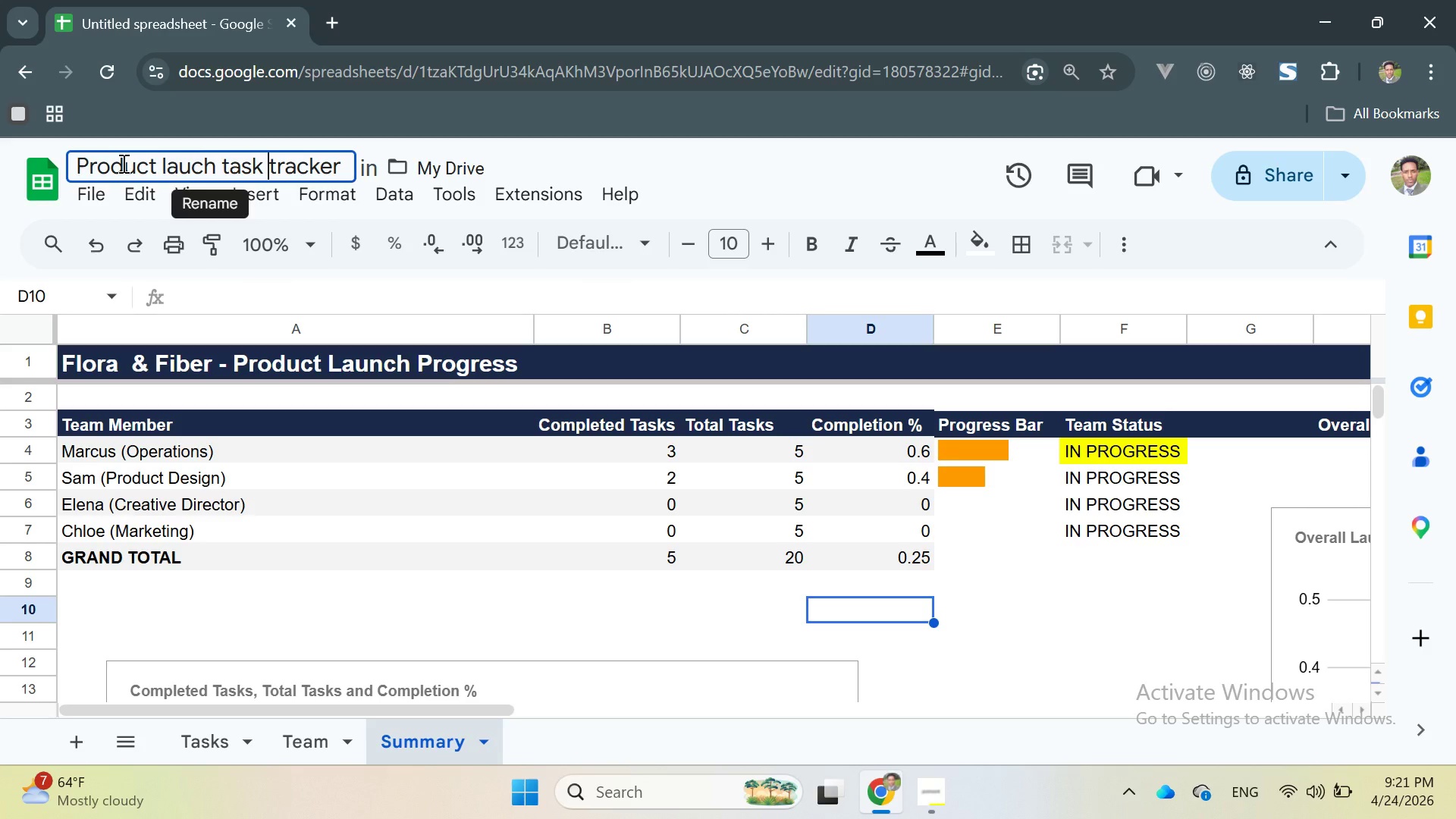 
double_click([122, 165])
 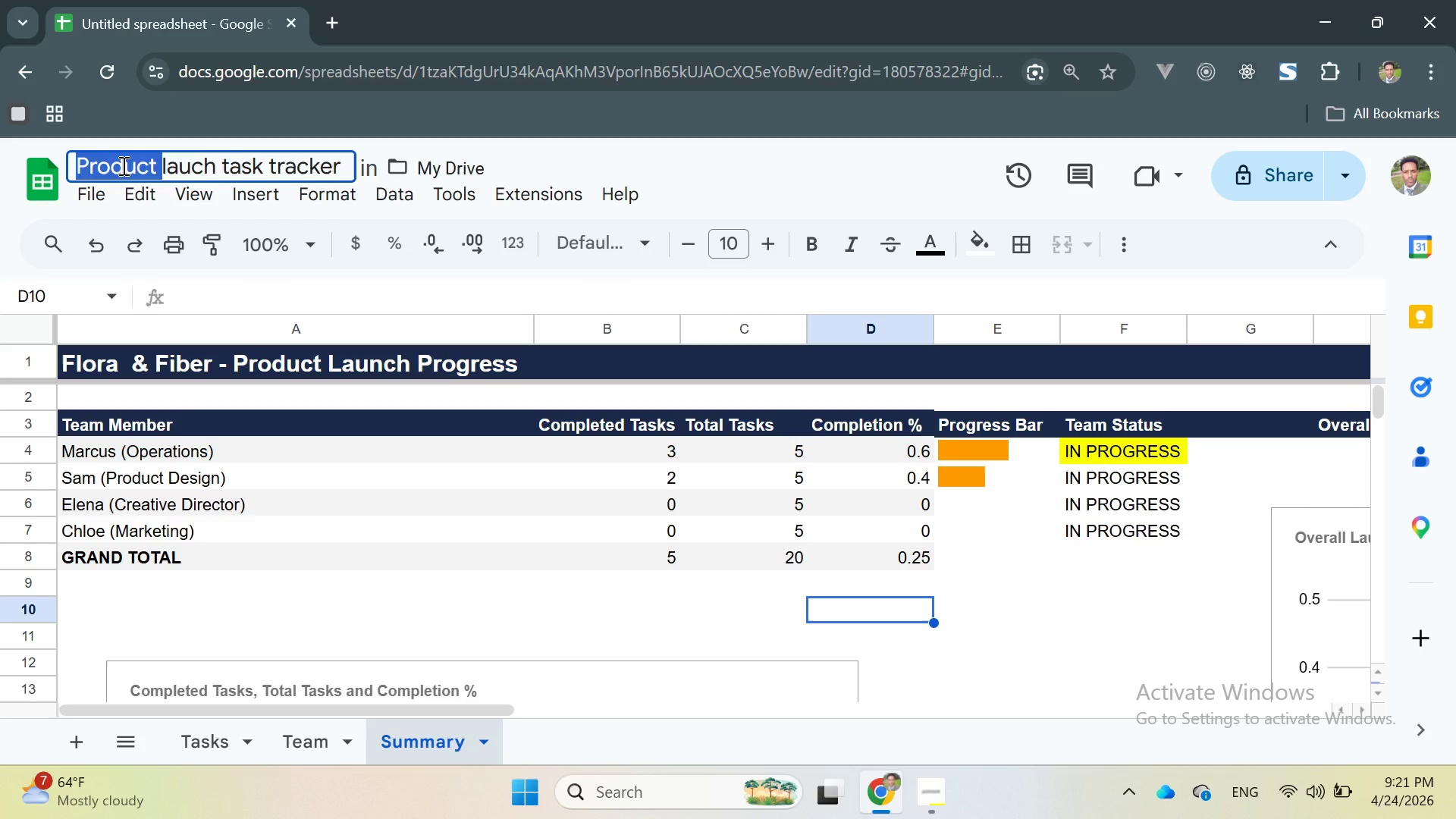 
type(Flo)
key(Backspace)
key(Backspace)
key(Backspace)
 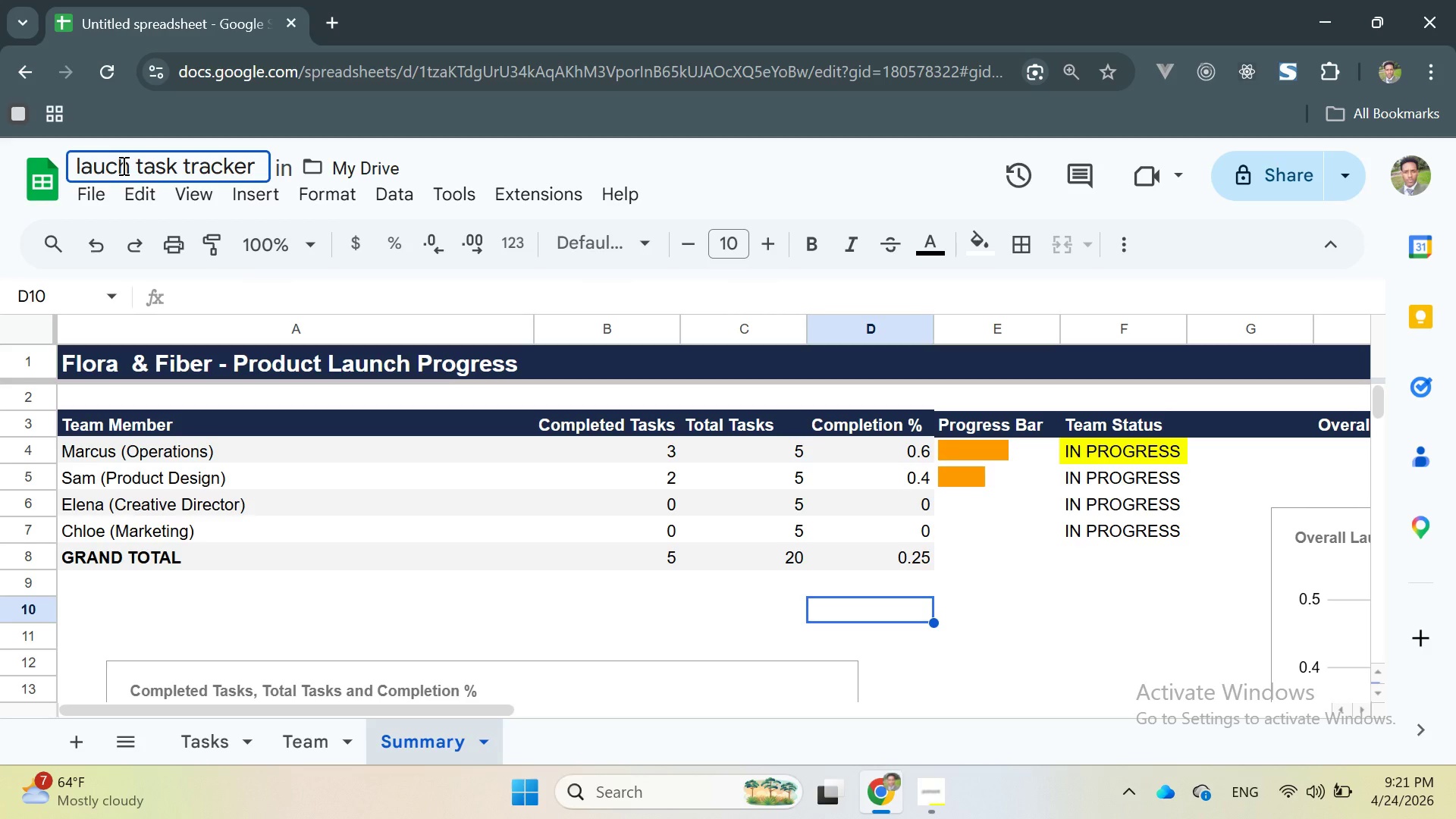 
key(Enter)
 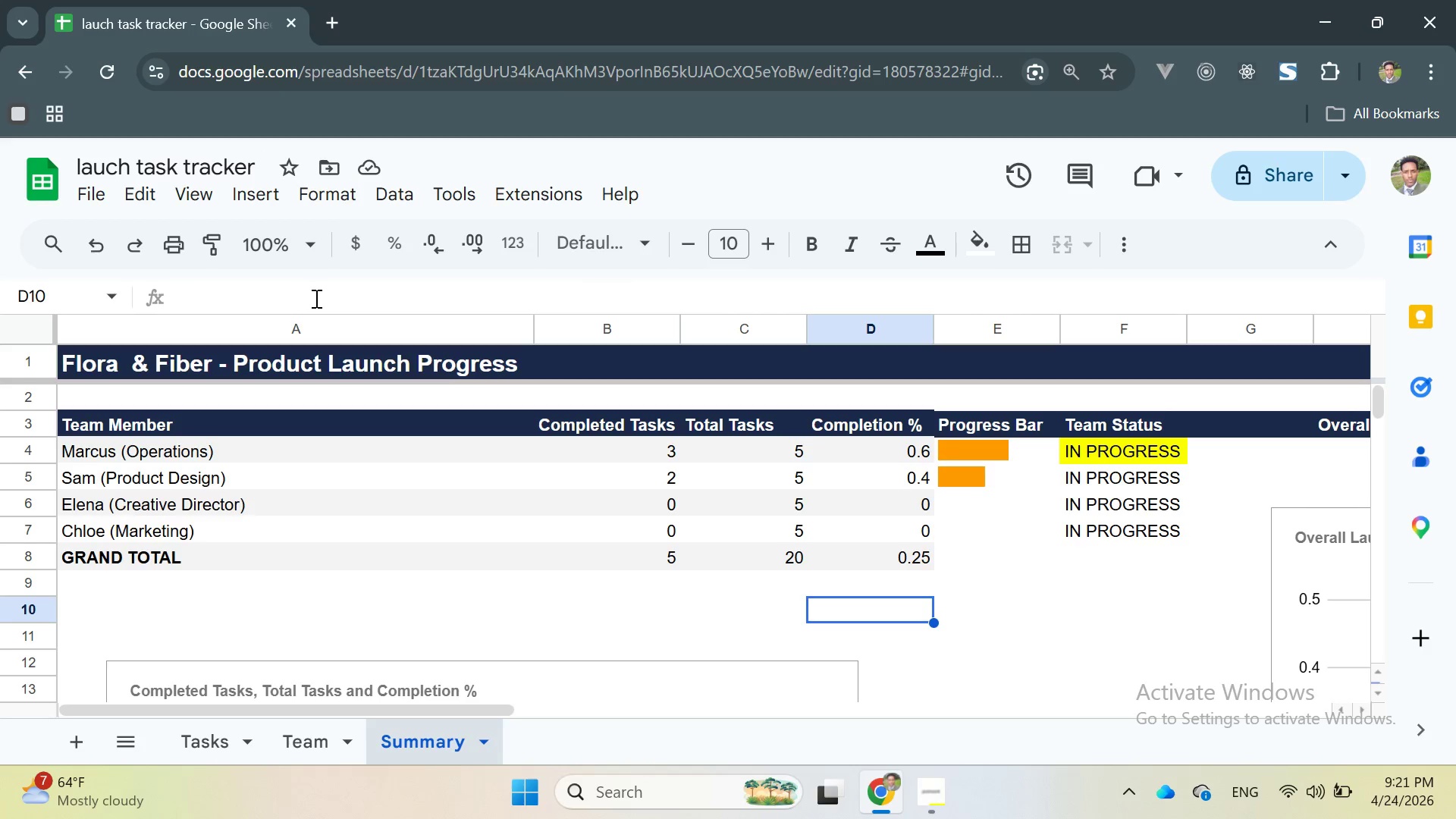 
wait(8.75)
 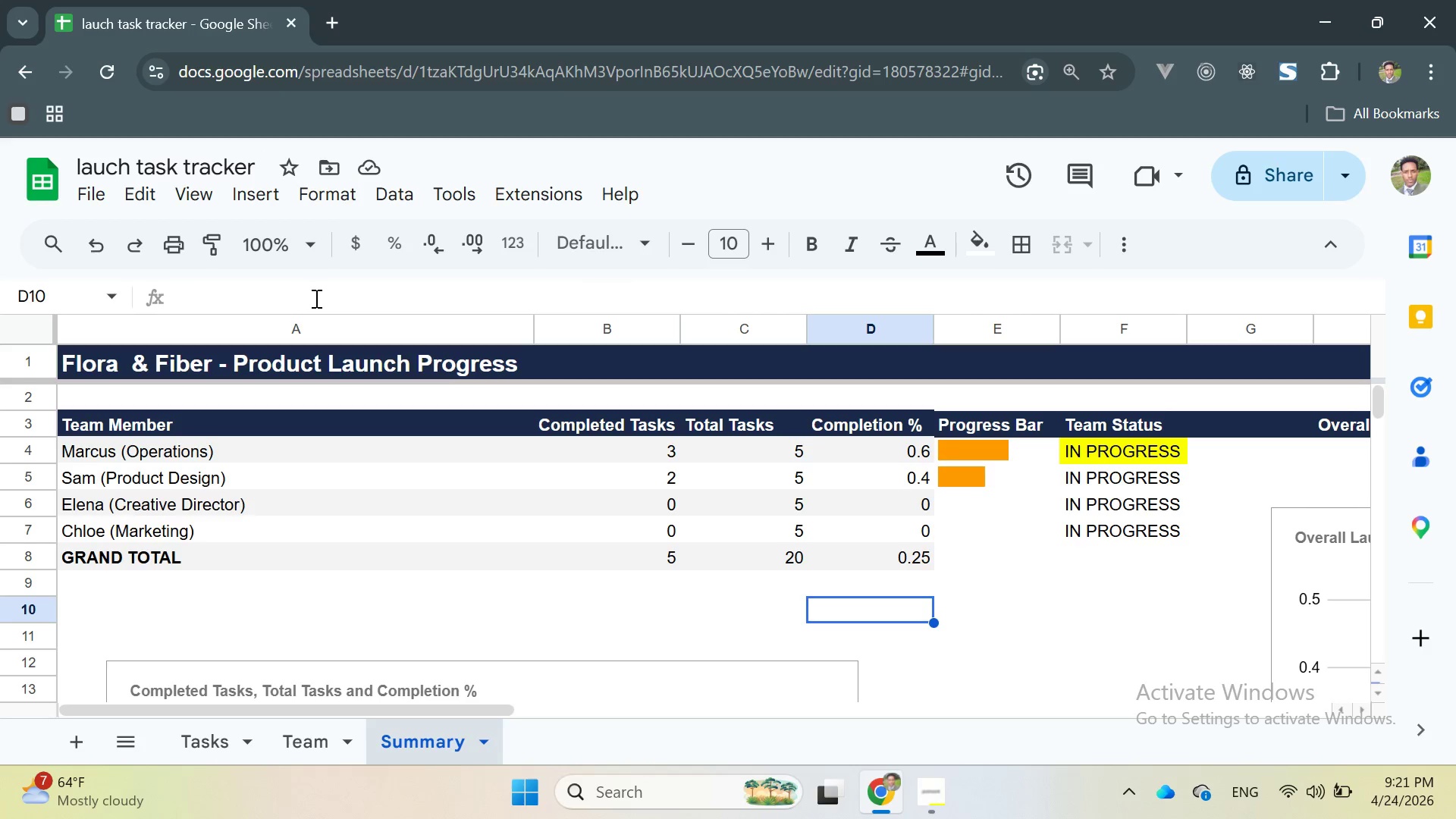 
double_click([174, 168])
 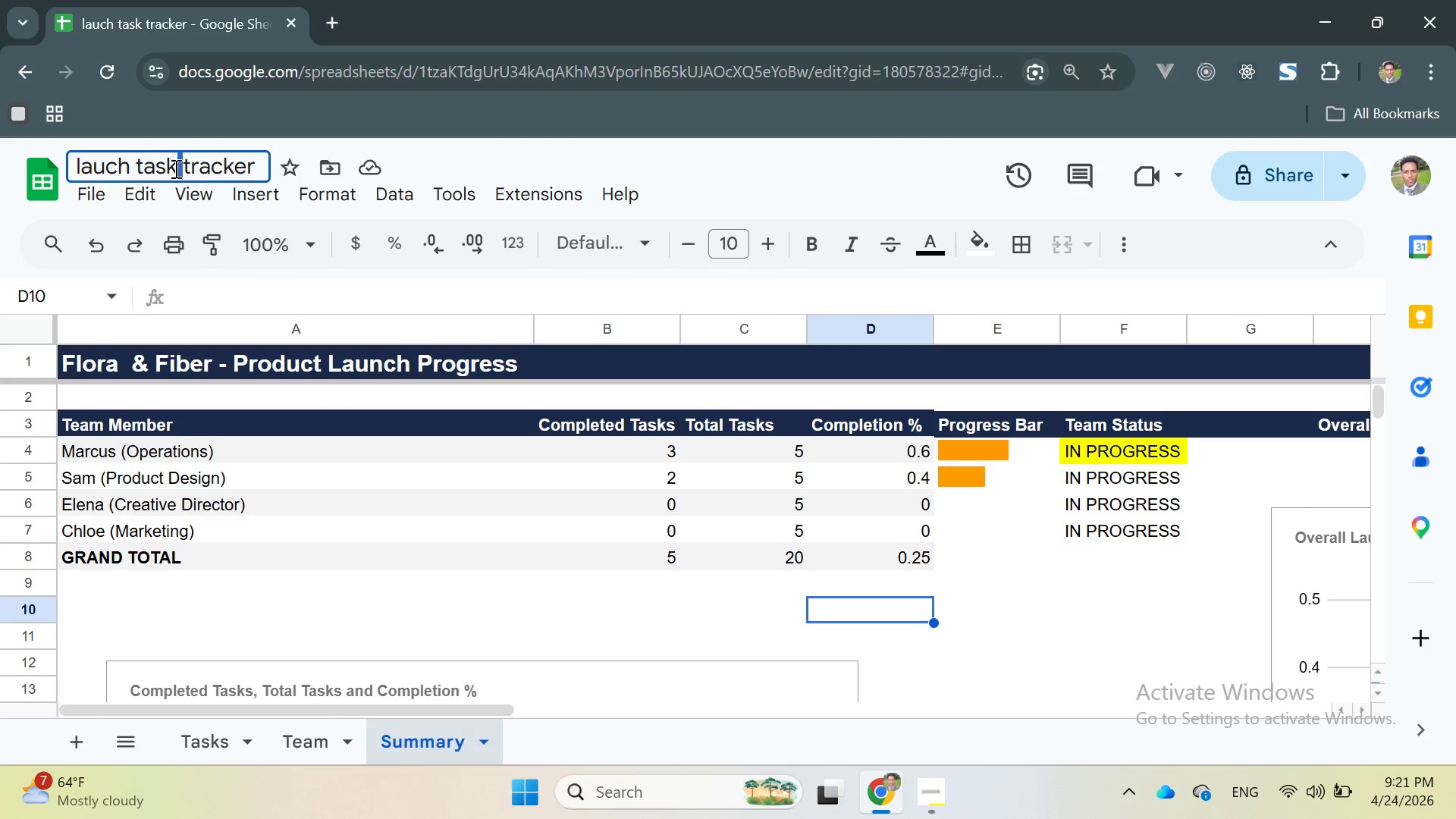 
triple_click([174, 168])
 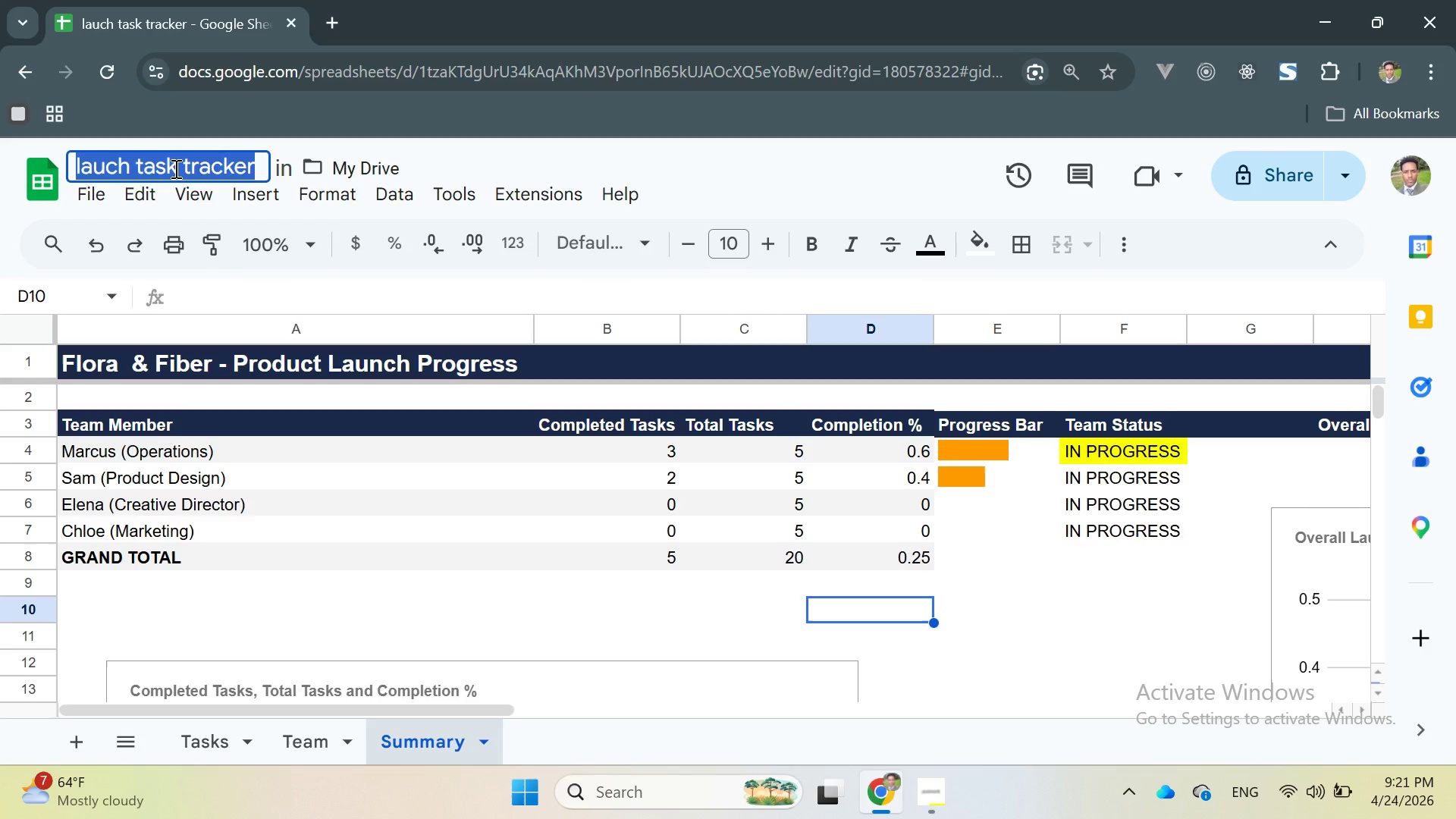 
type(Project Taks TRacker)
key(Backspace)
key(Backspace)
key(Backspace)
key(Backspace)
key(Backspace)
key(Backspace)
type(racker)
 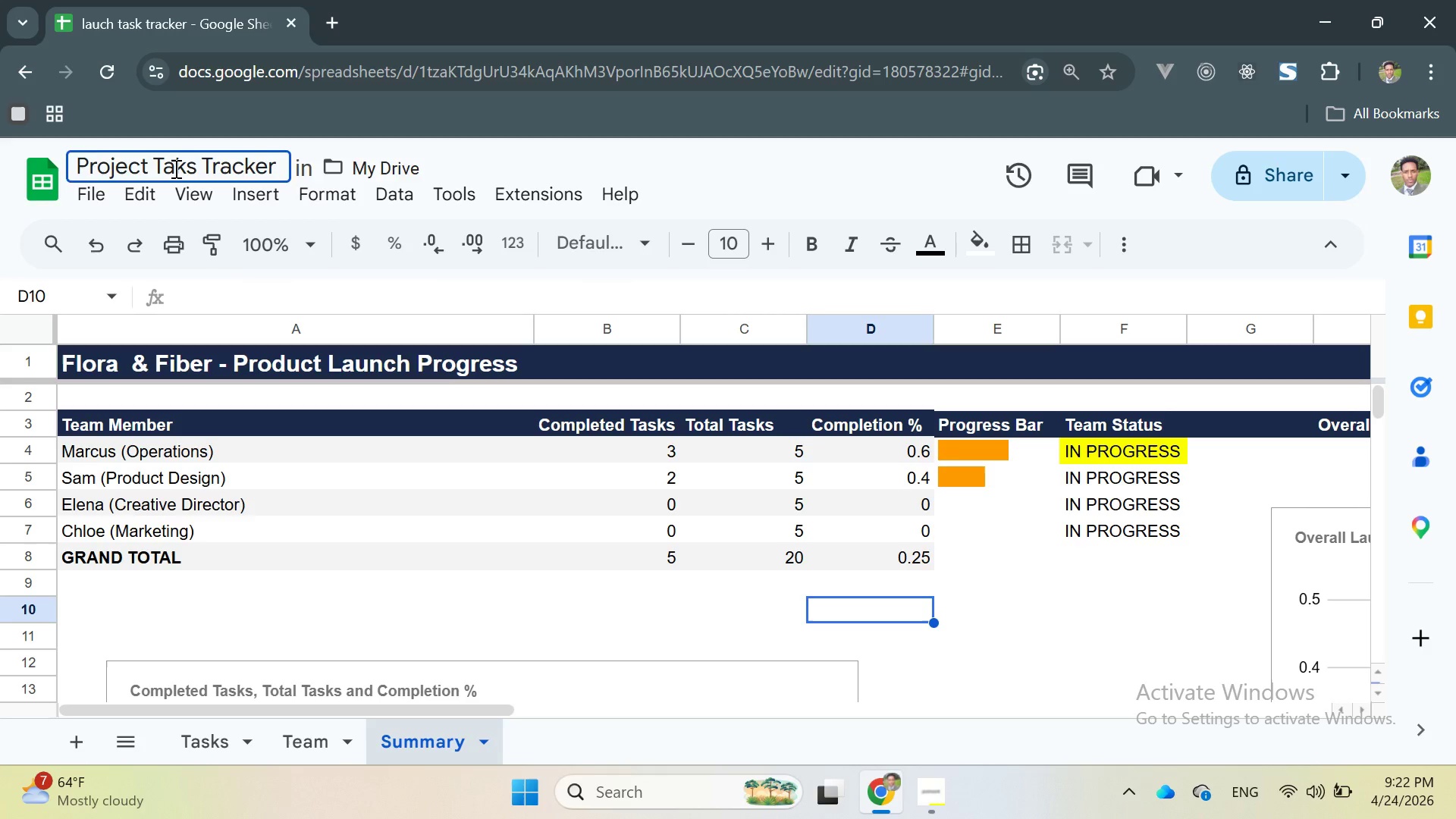 
key(Enter)
 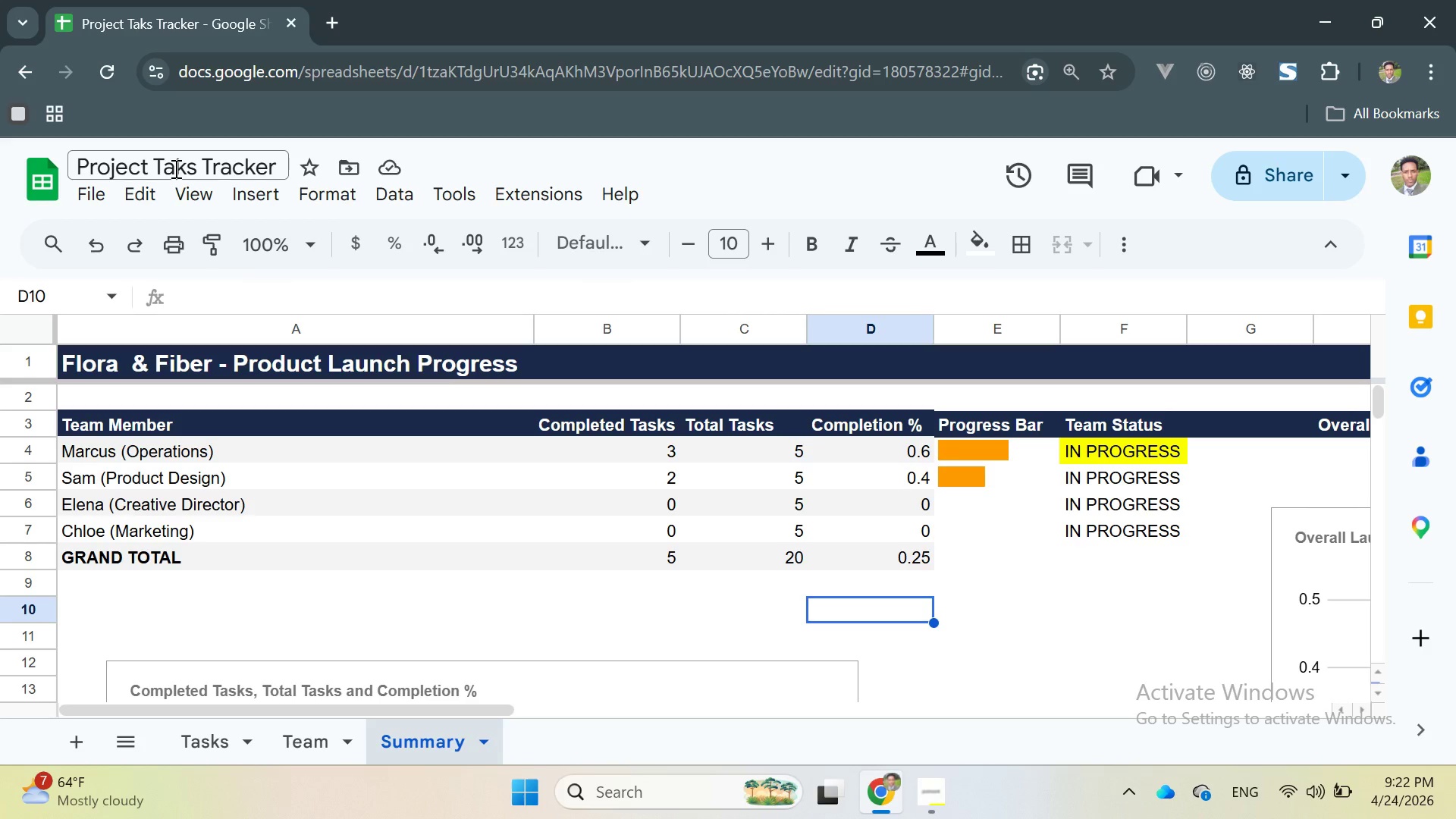 
left_click([149, 166])
 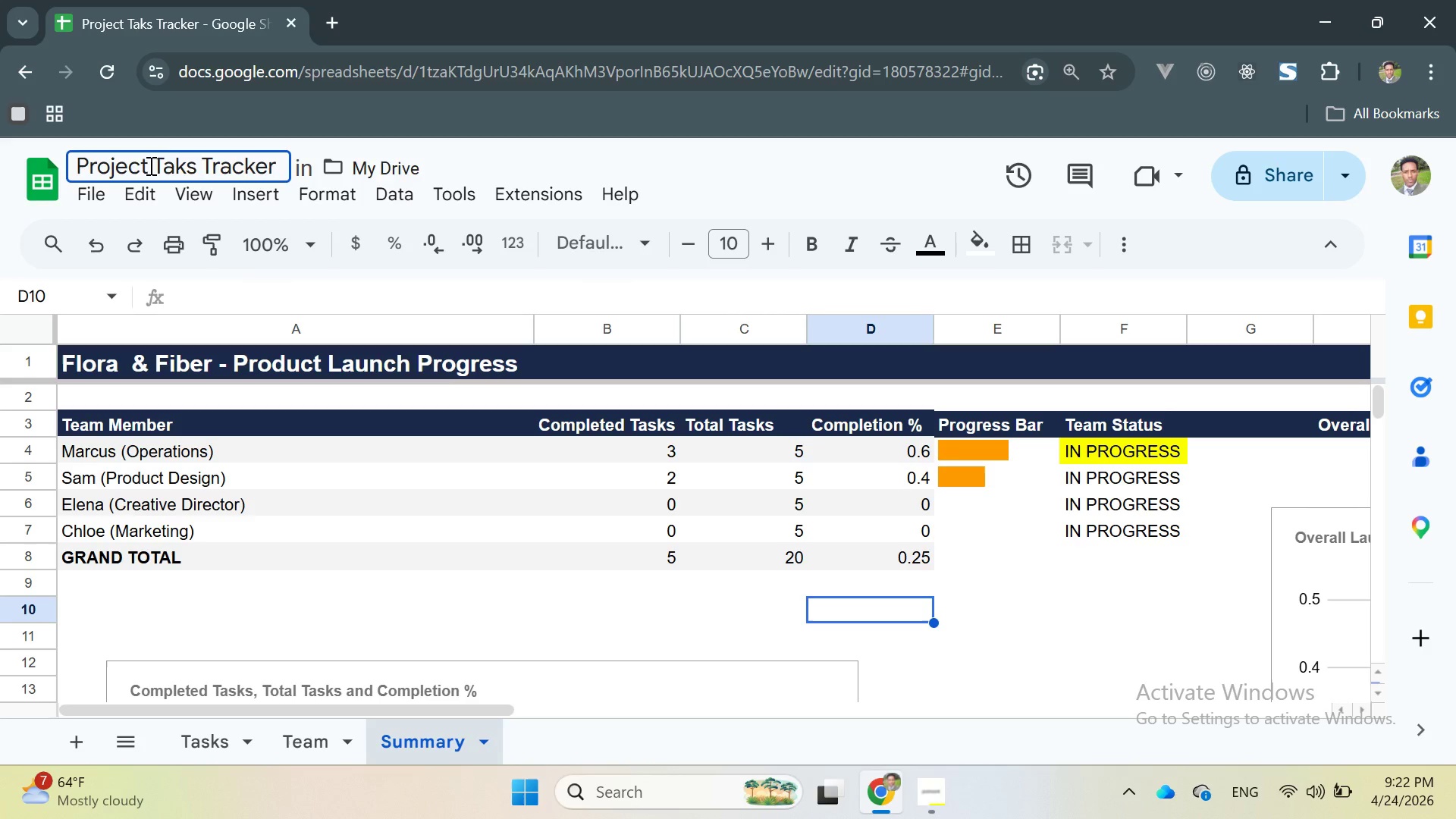 
key(Backspace)
 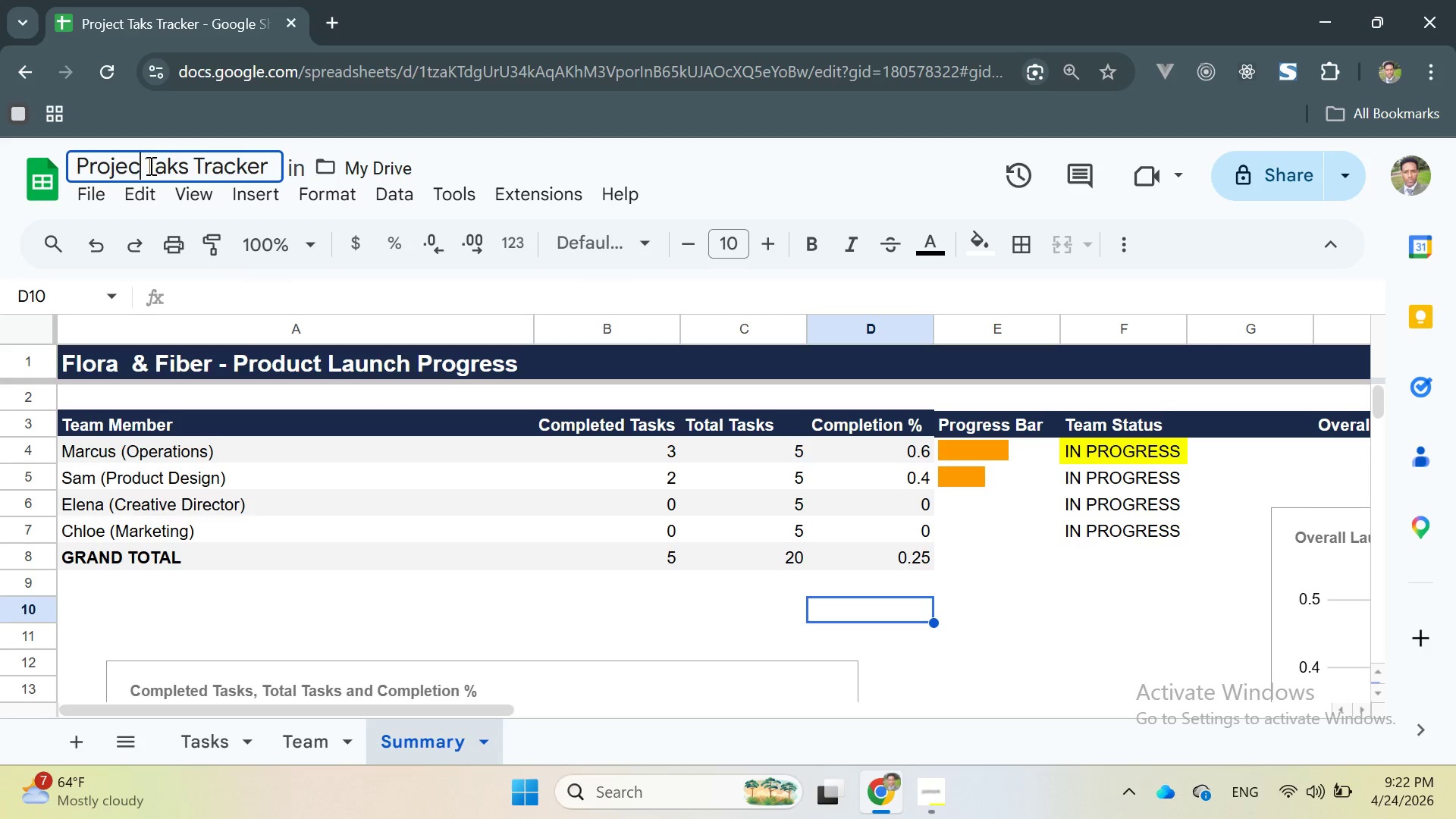 
key(Backspace)
 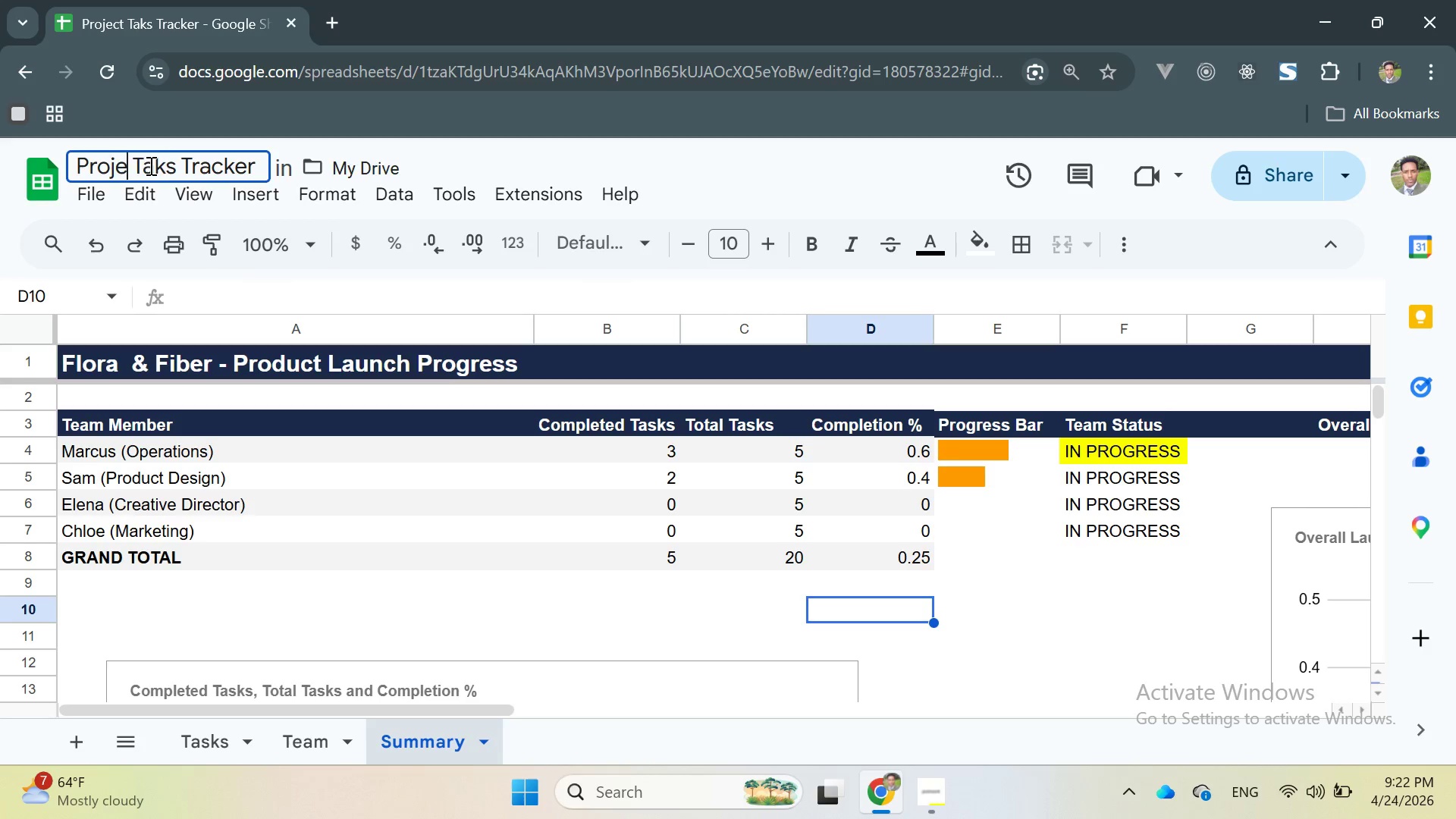 
key(Backspace)
 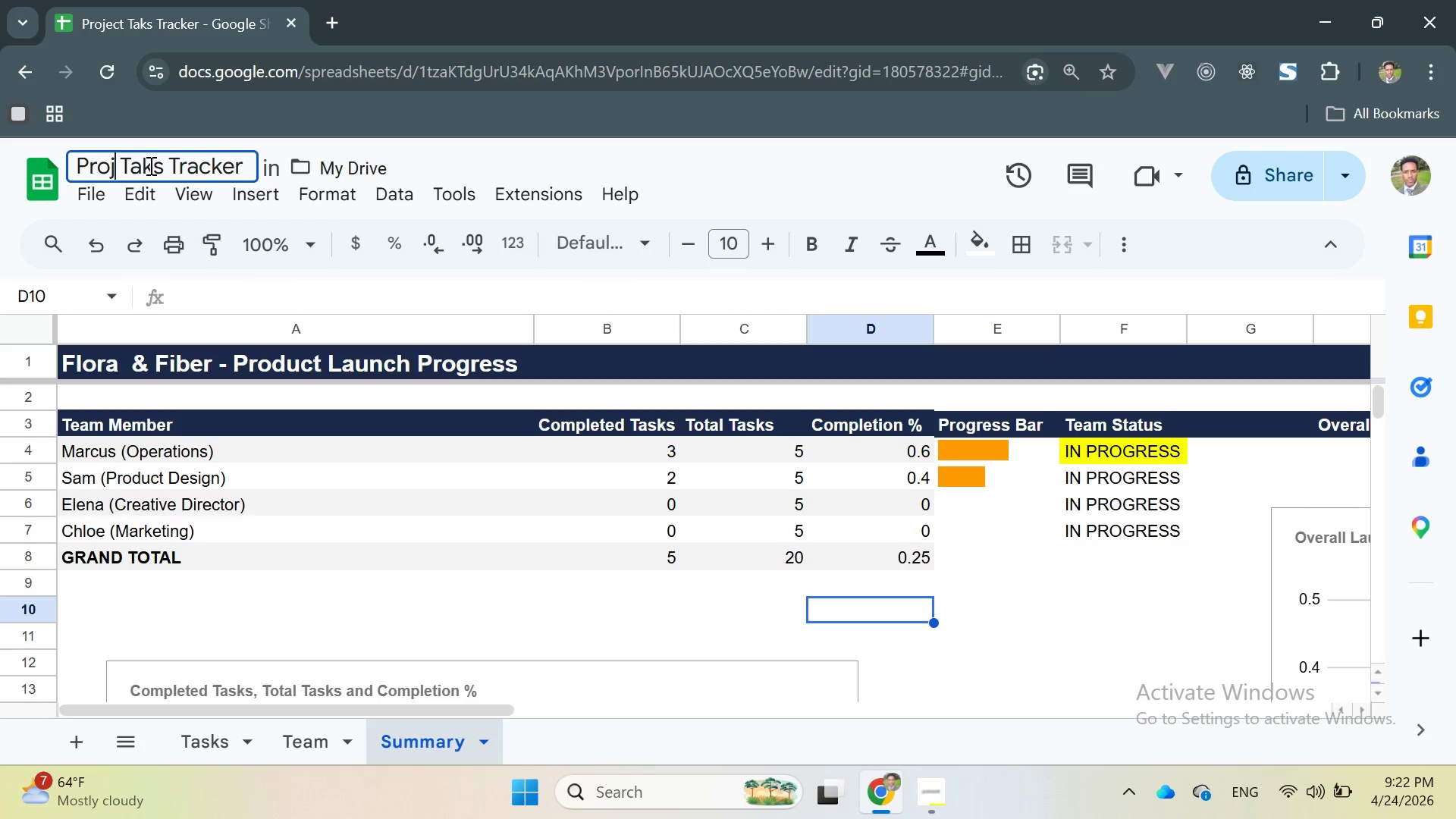 
key(Backspace)
 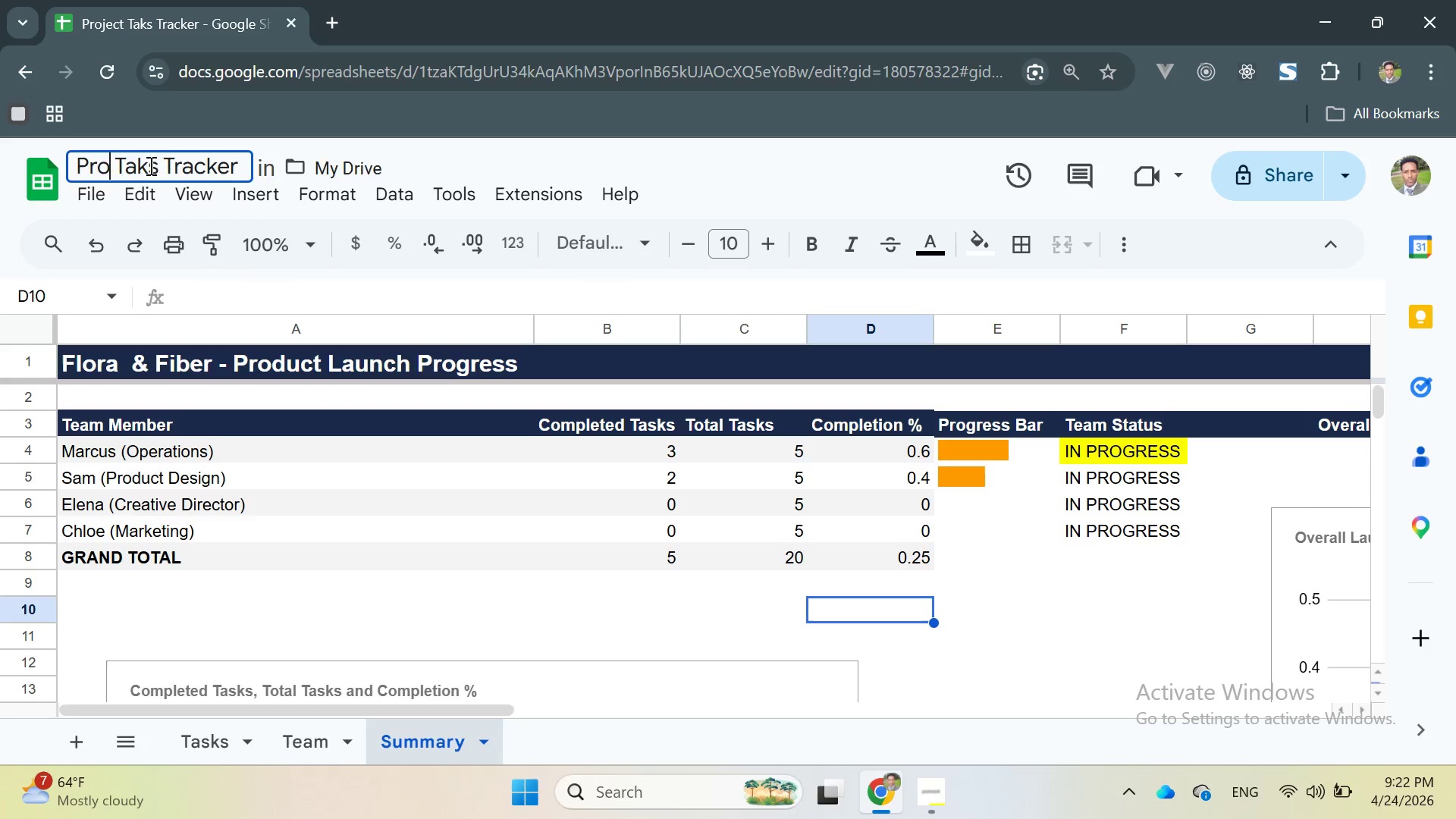 
key(Backspace)
 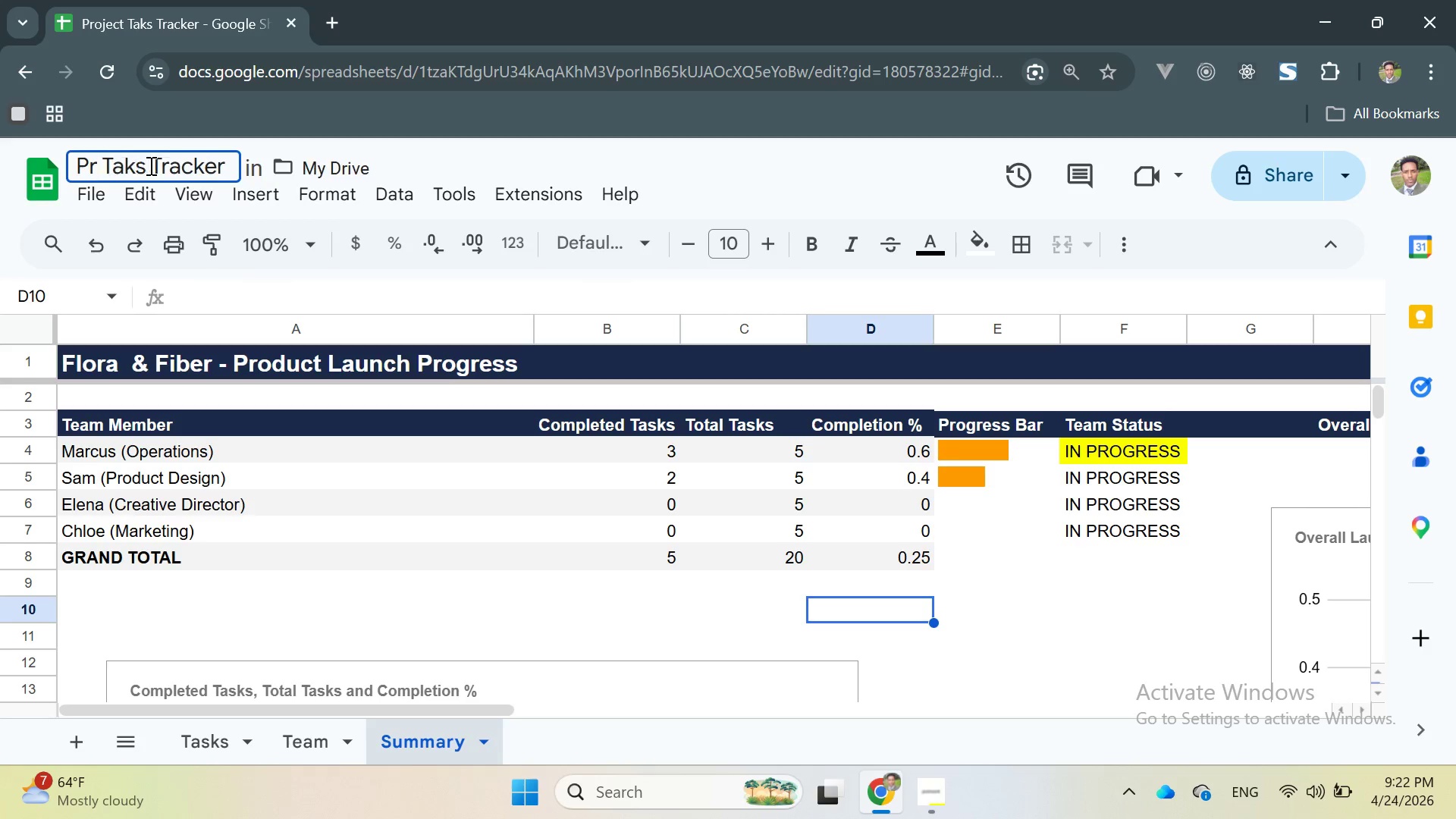 
key(Backspace)
 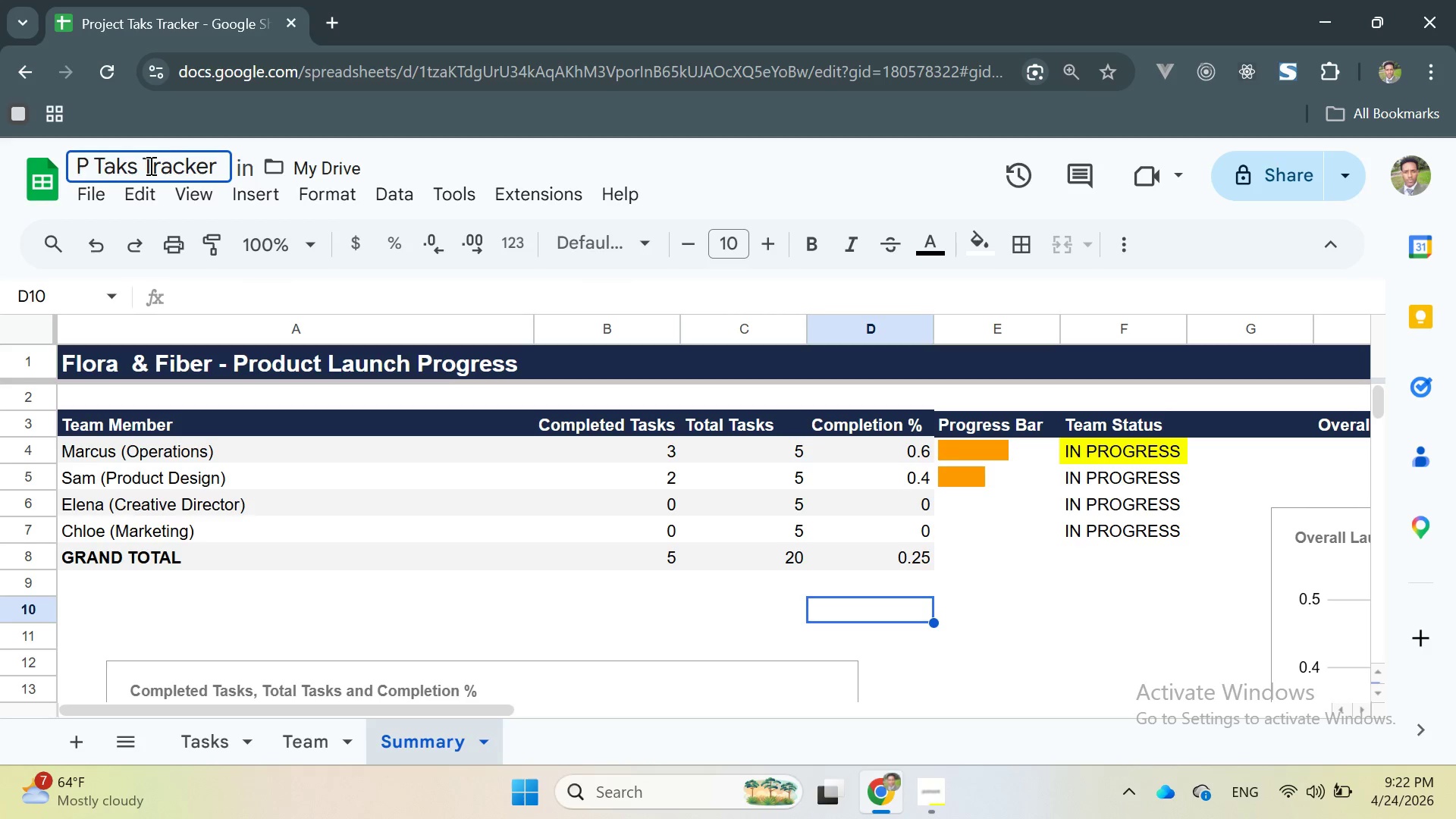 
key(Backspace)
 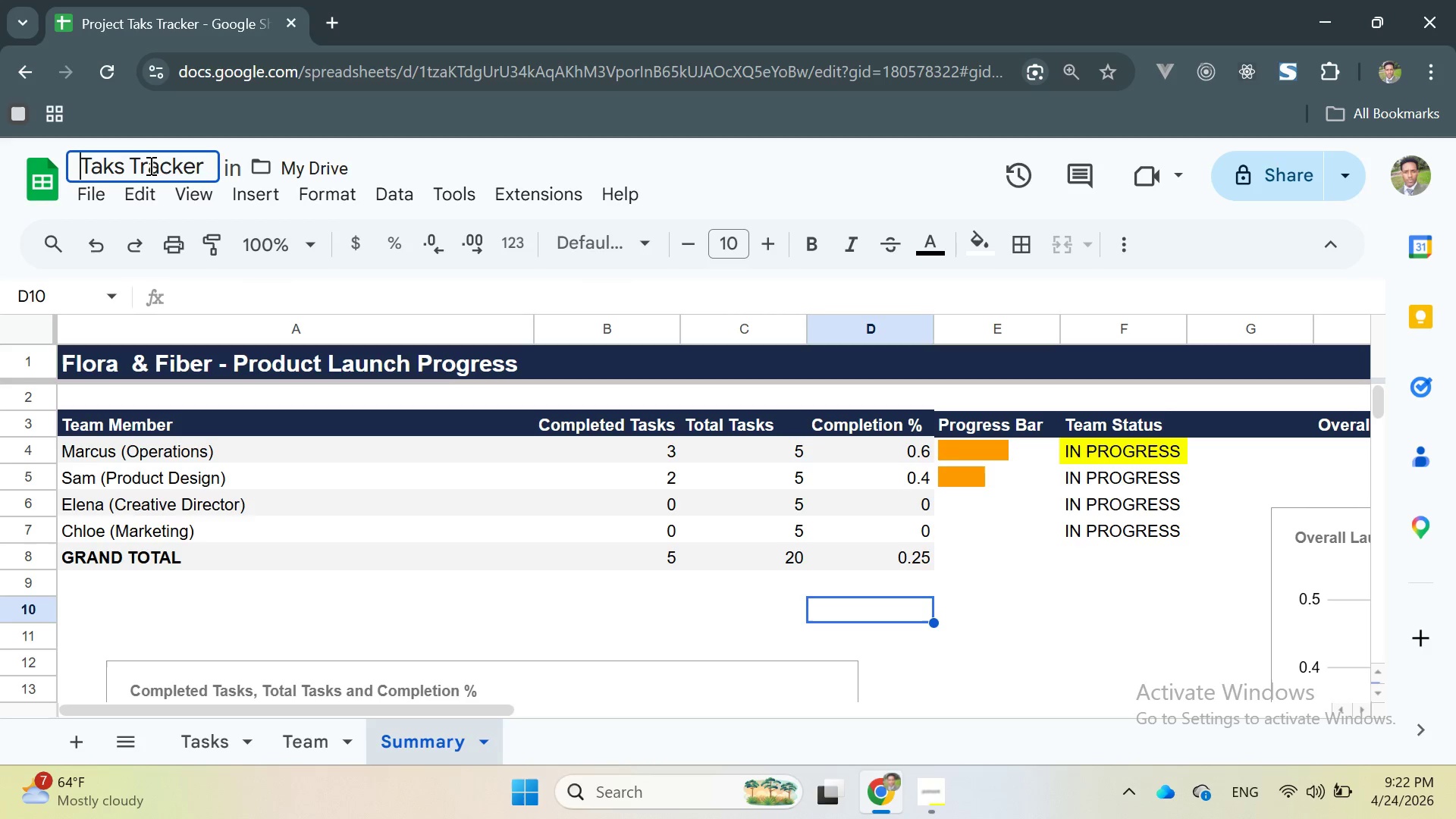 
key(ArrowRight)
 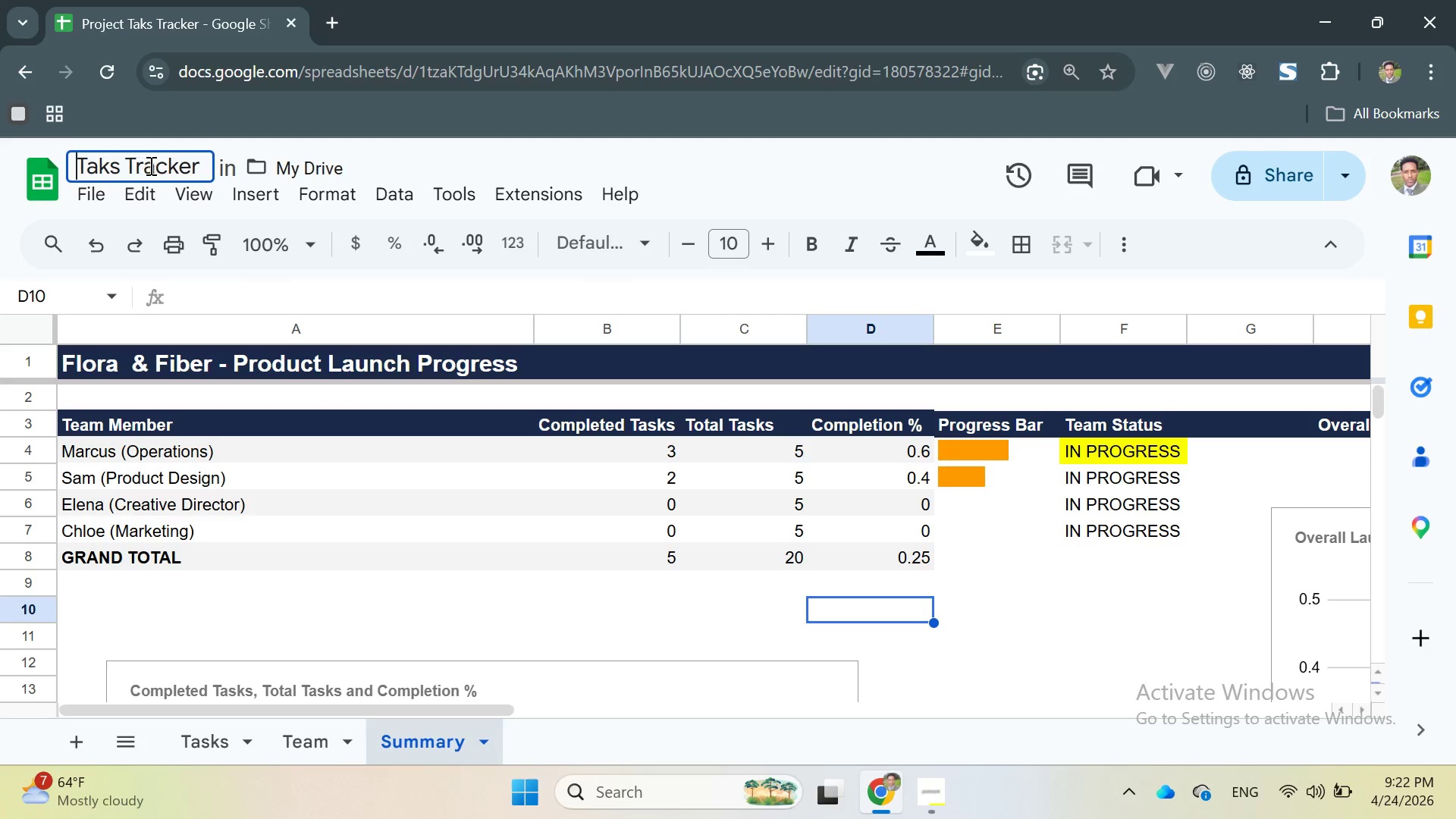 
key(Backspace)
 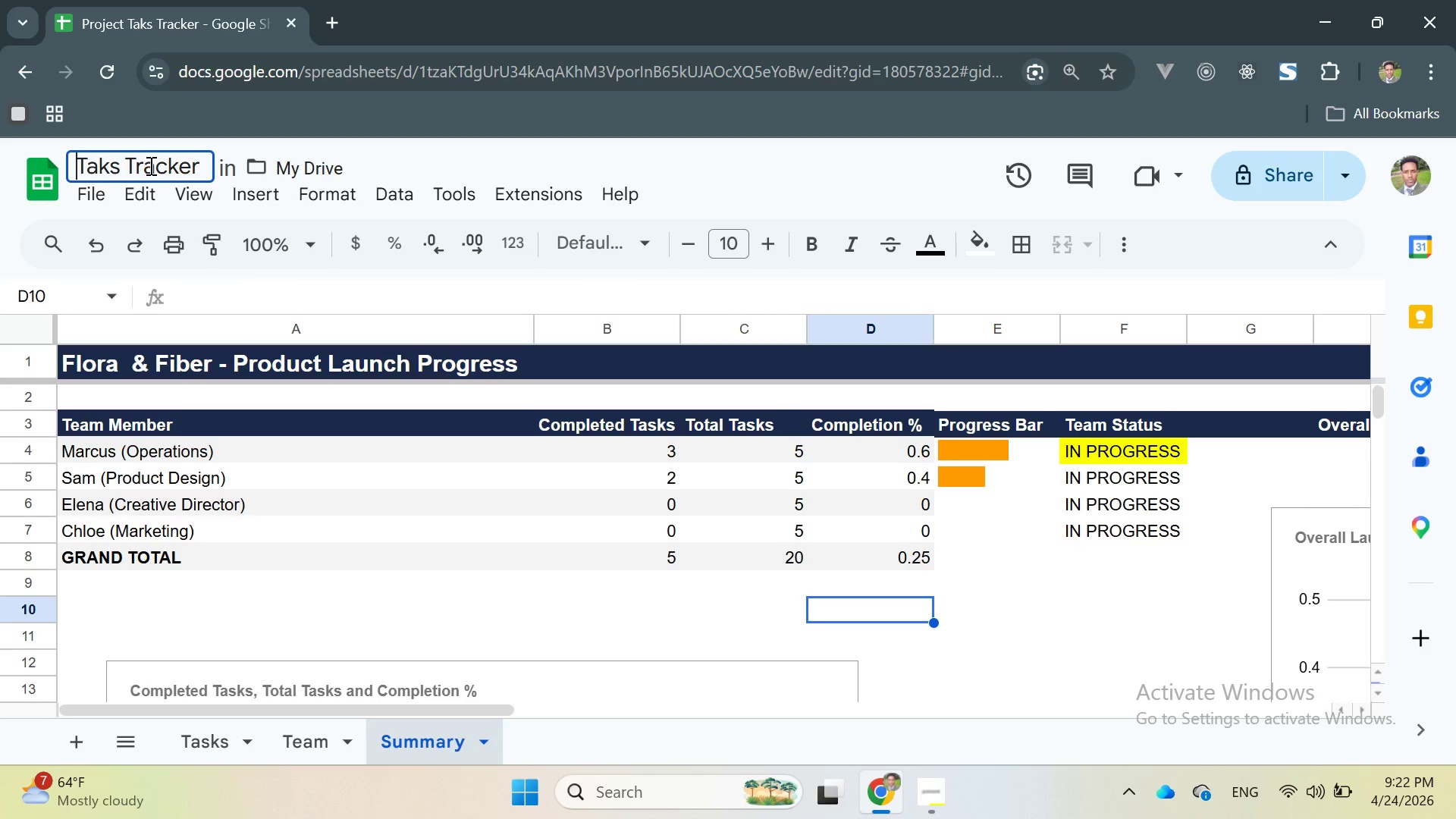 
key(Enter)
 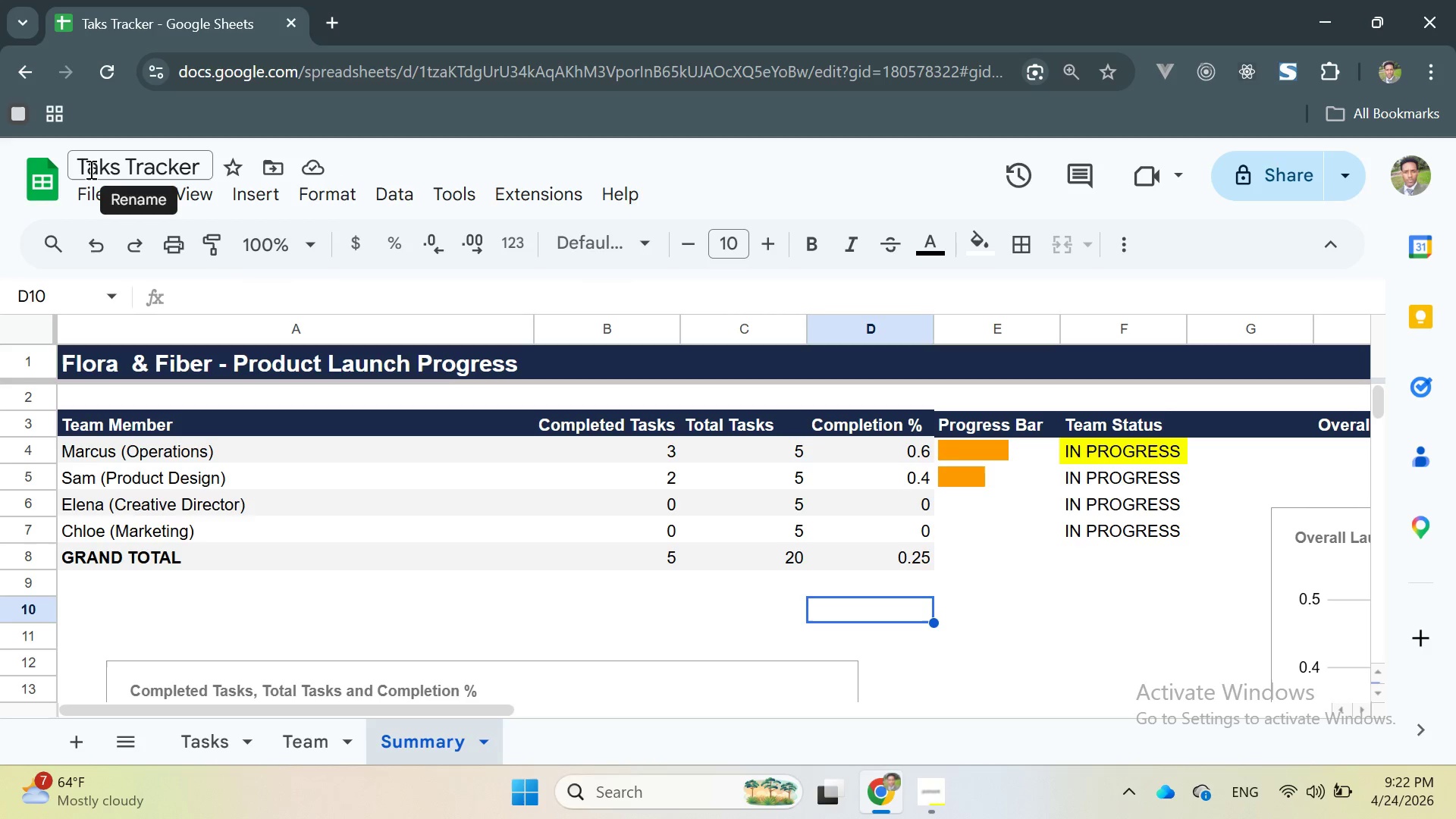 
left_click([81, 165])
 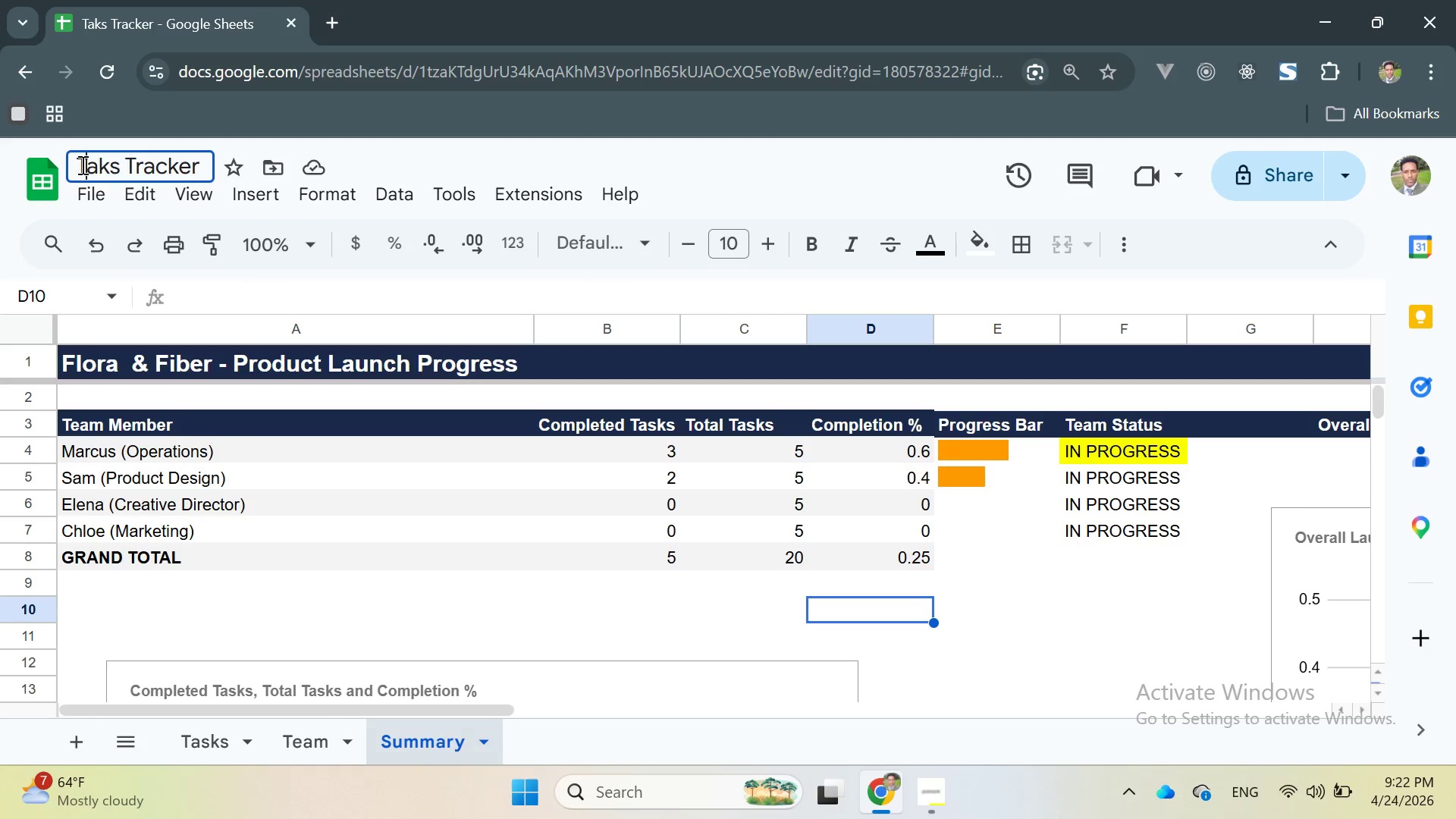 
left_click([81, 165])
 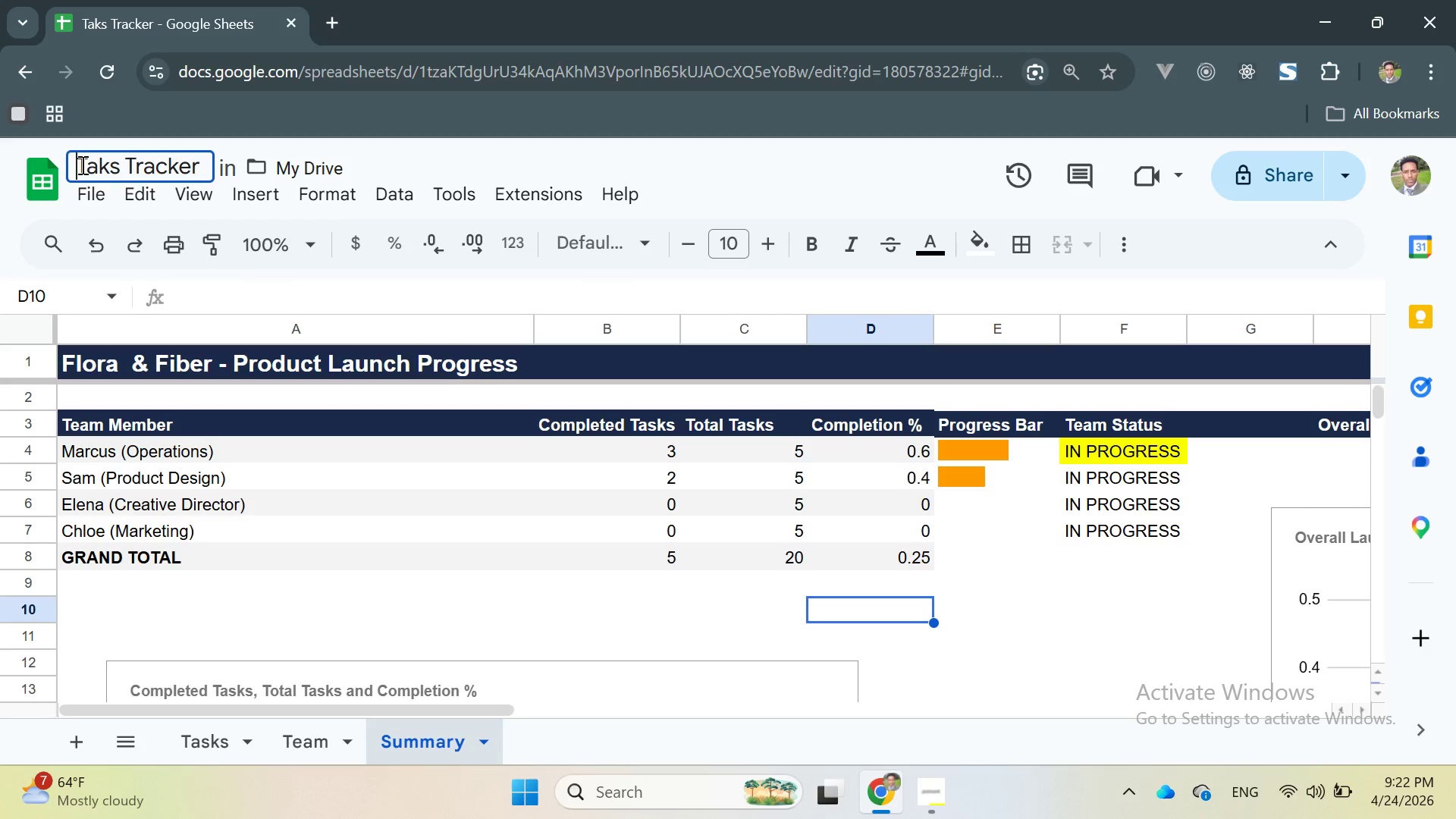 
type(Laucn)
key(Backspace)
type(h )
 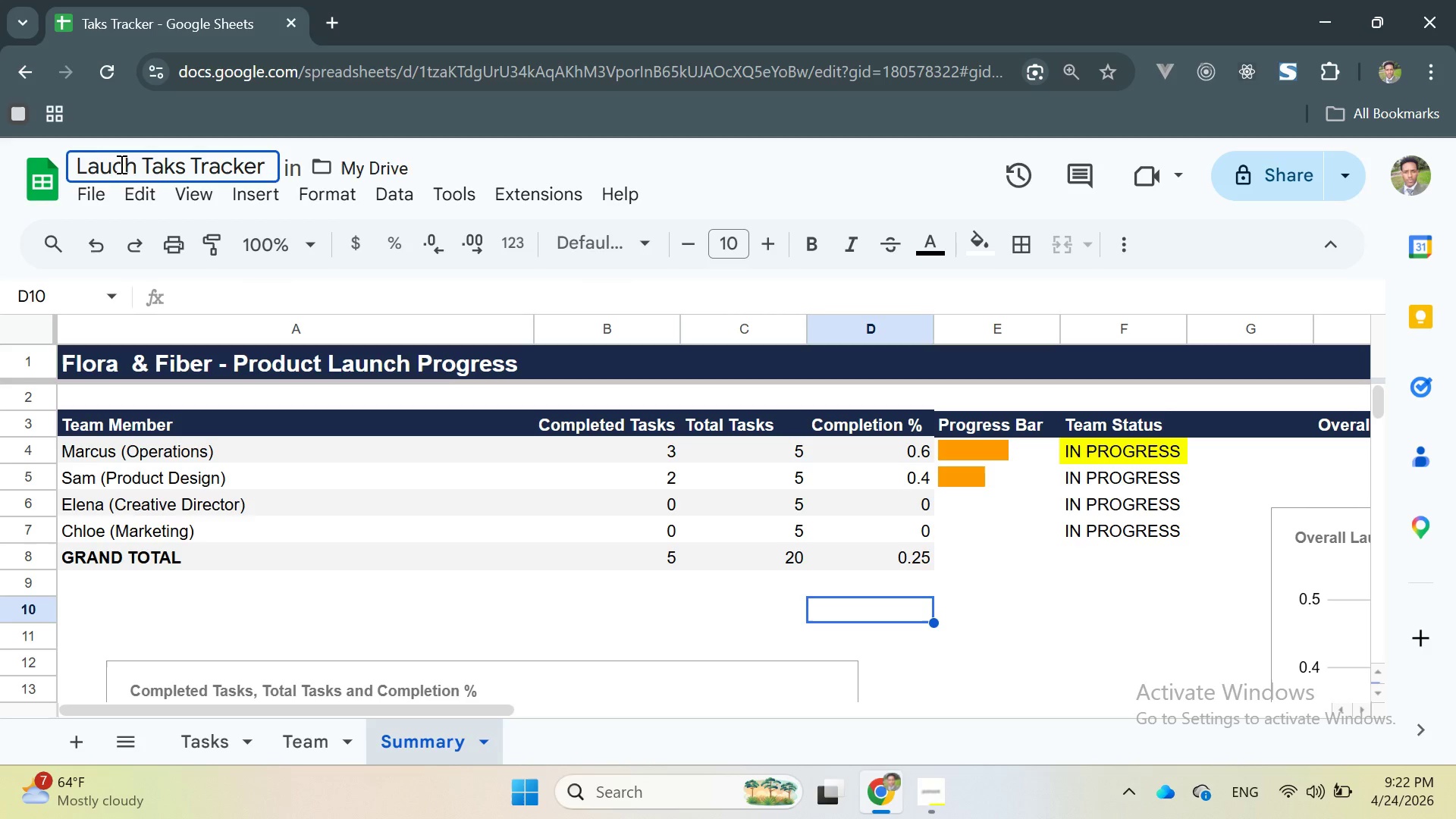 
left_click([103, 165])
 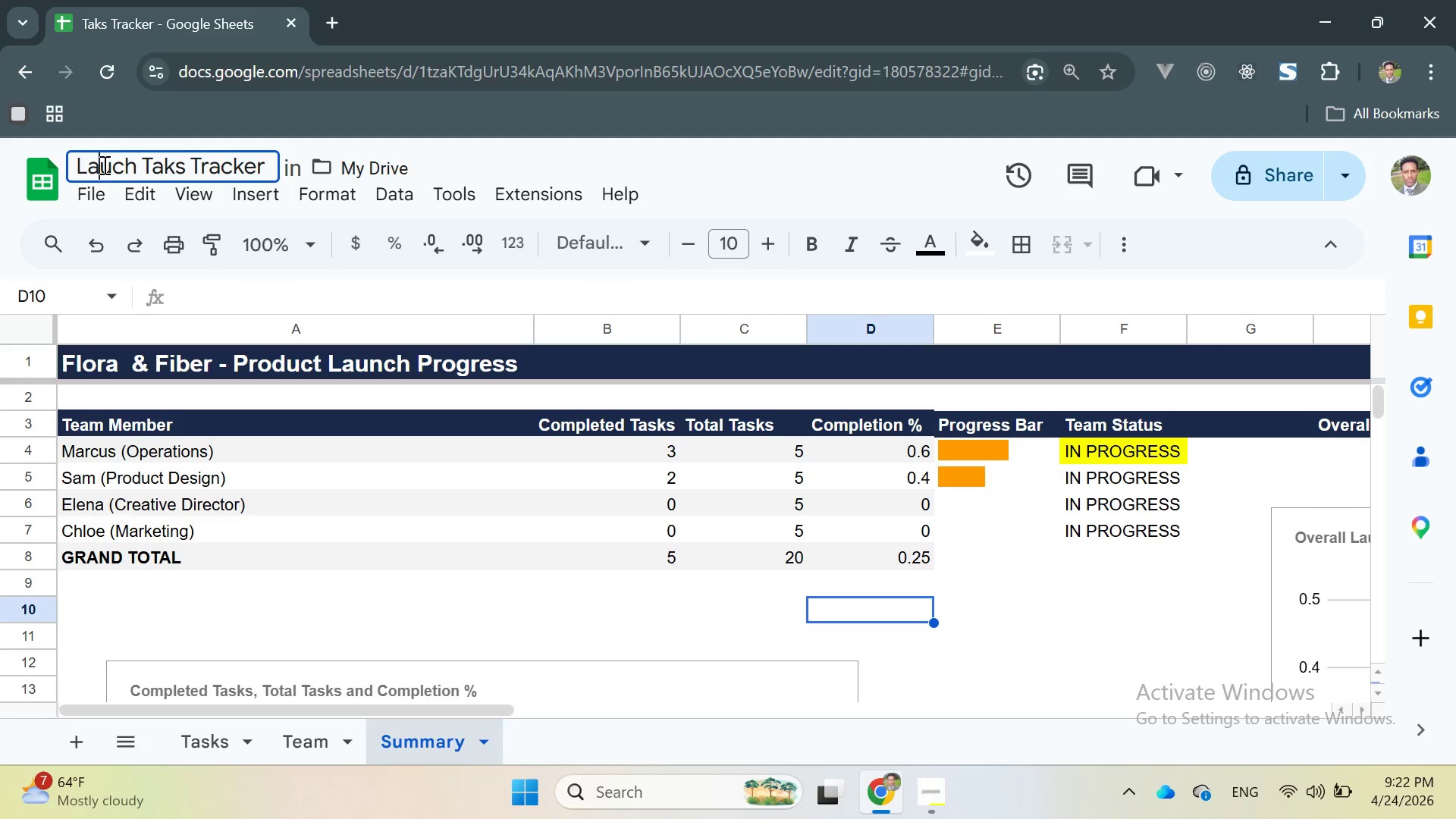 
key(O)
 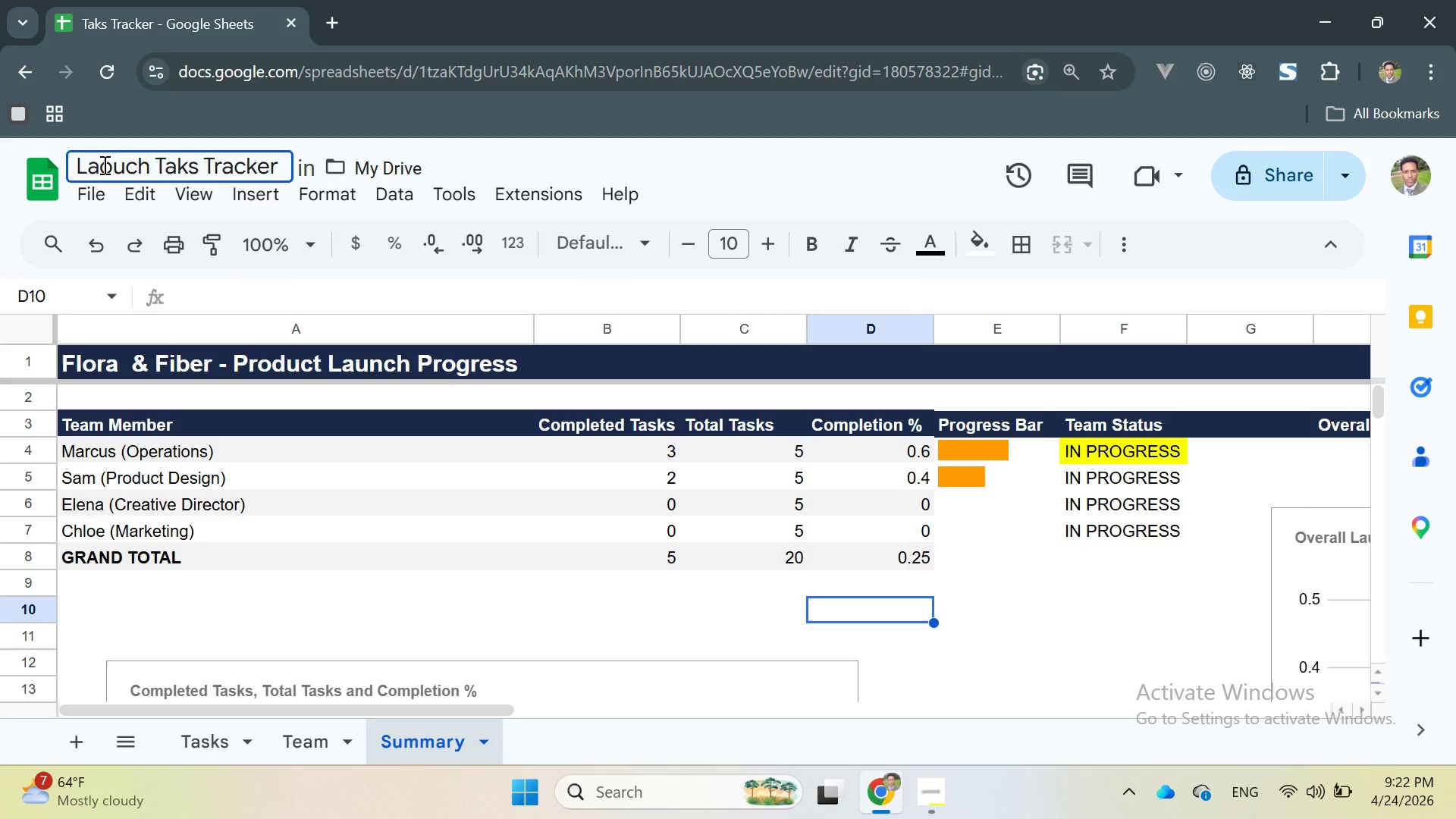 
key(Backspace)
 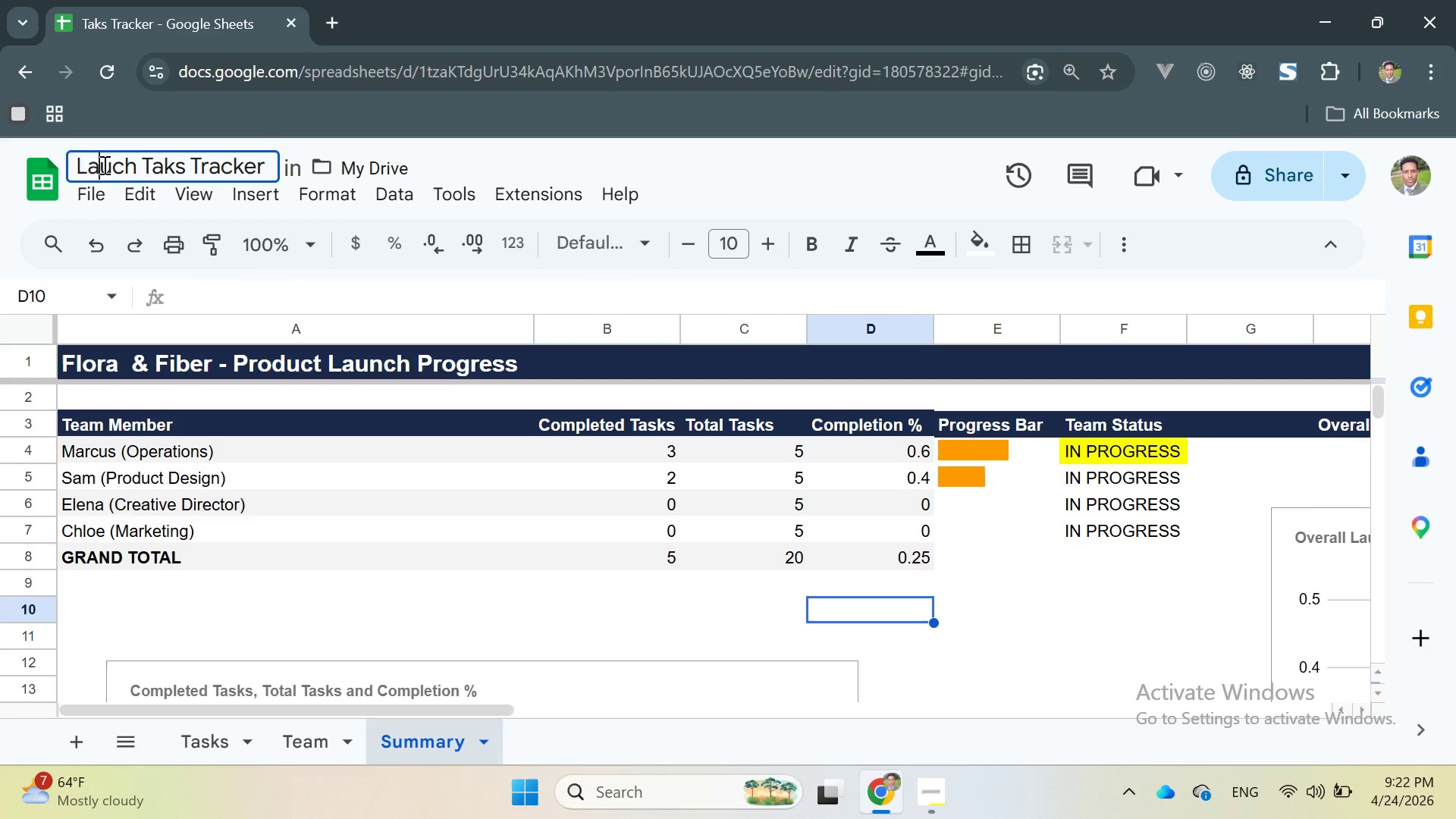 
wait(6.73)
 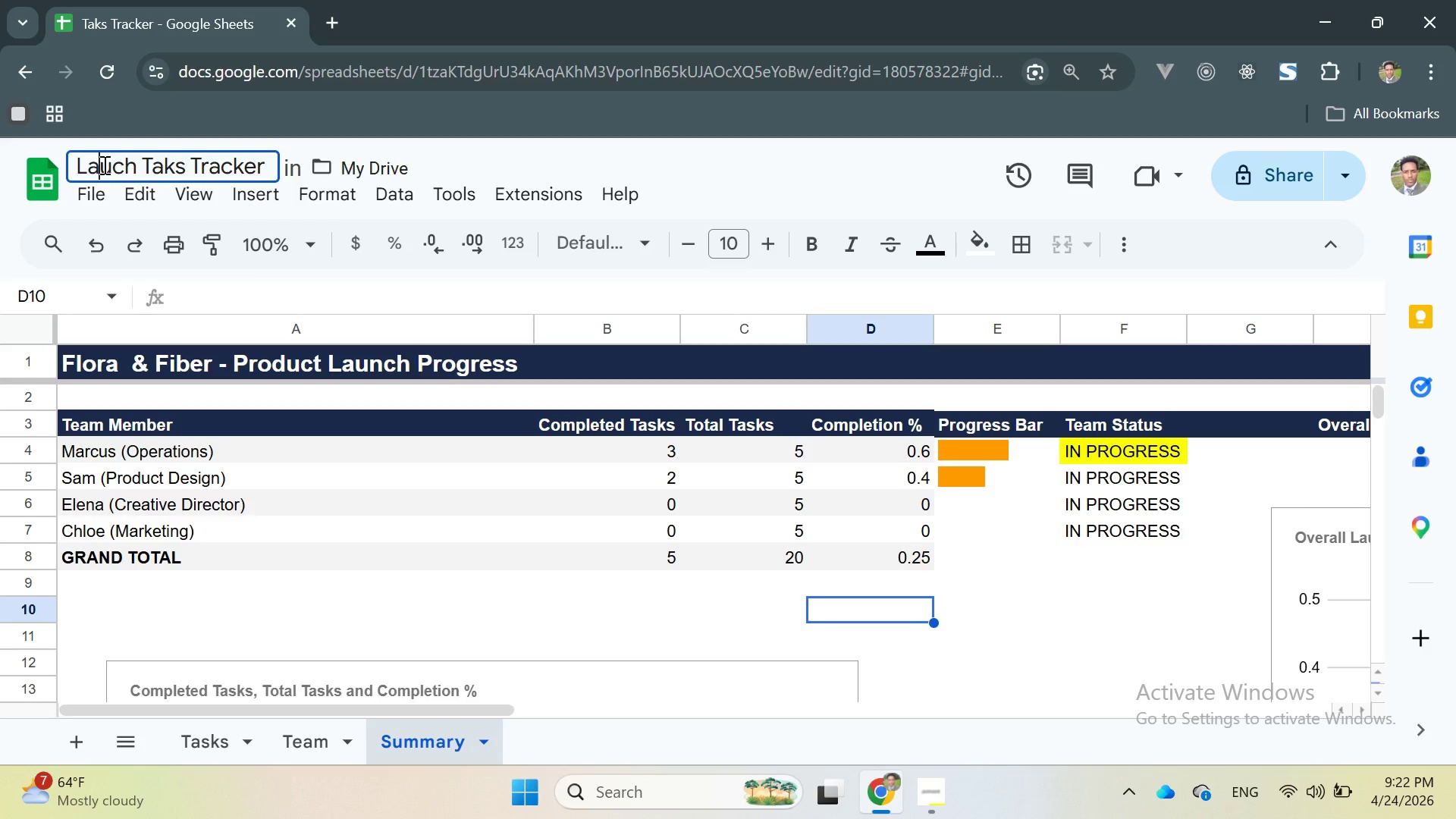 
key(ArrowRight)
 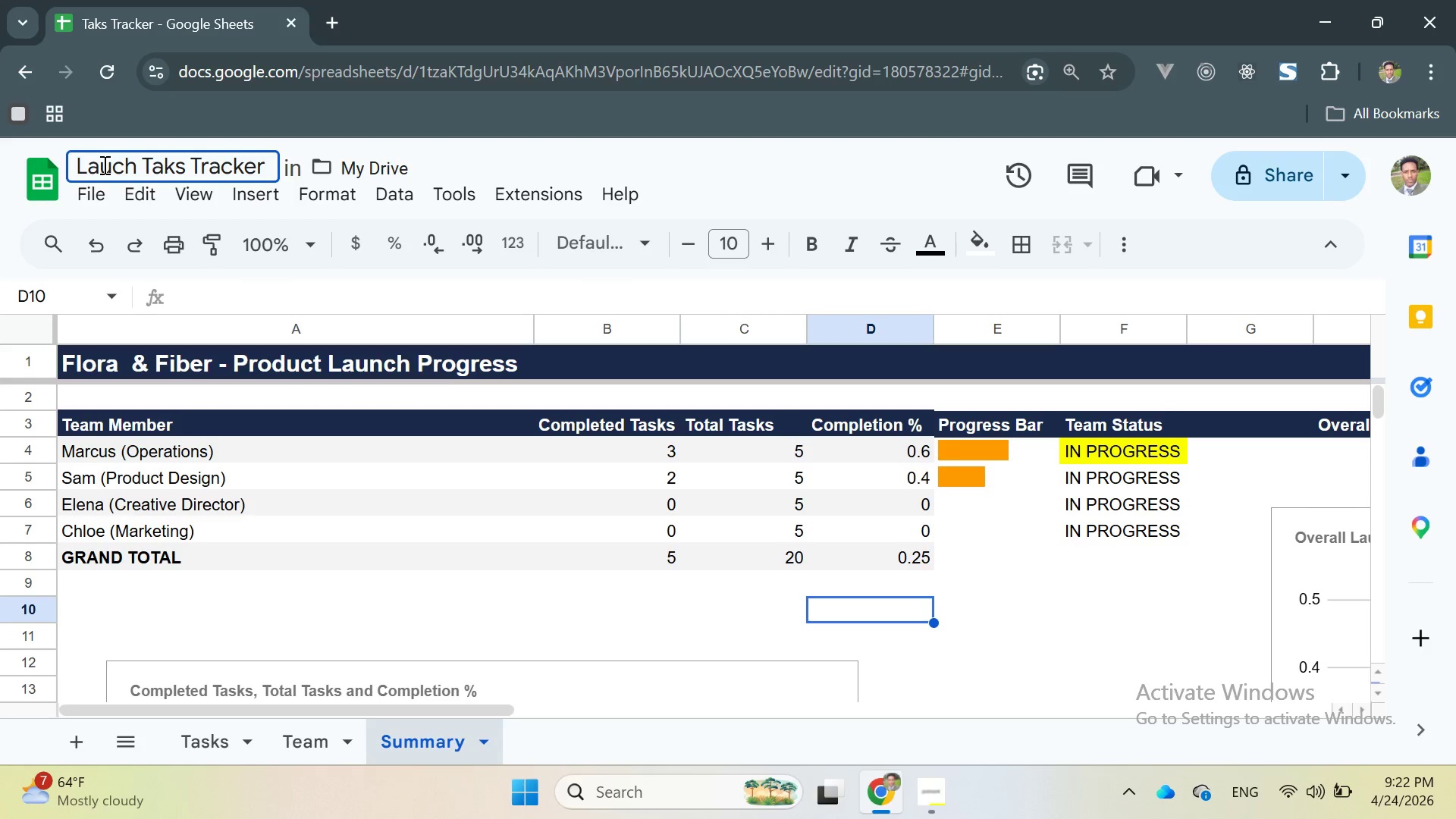 
key(M)
 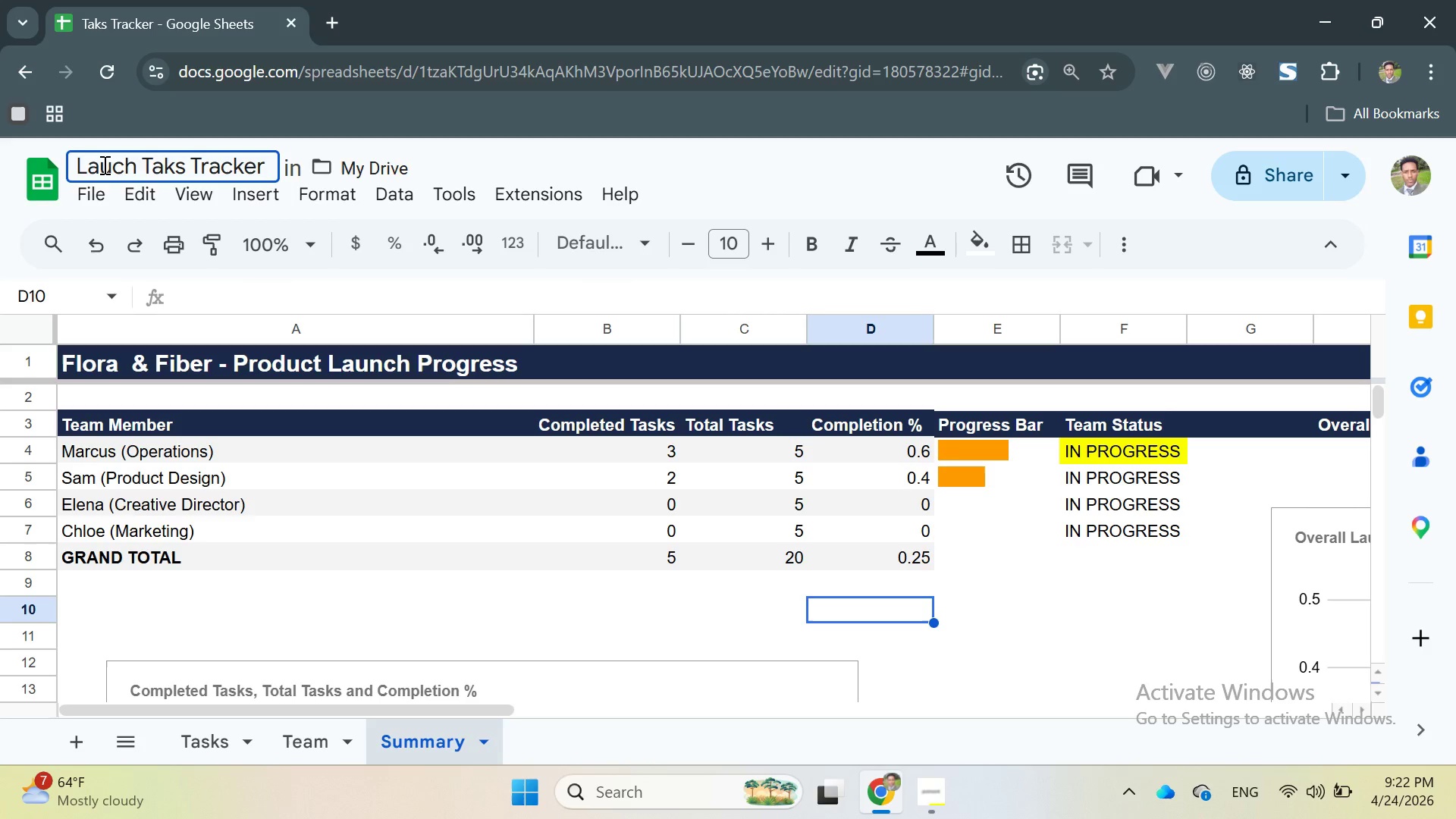 
key(Backspace)
 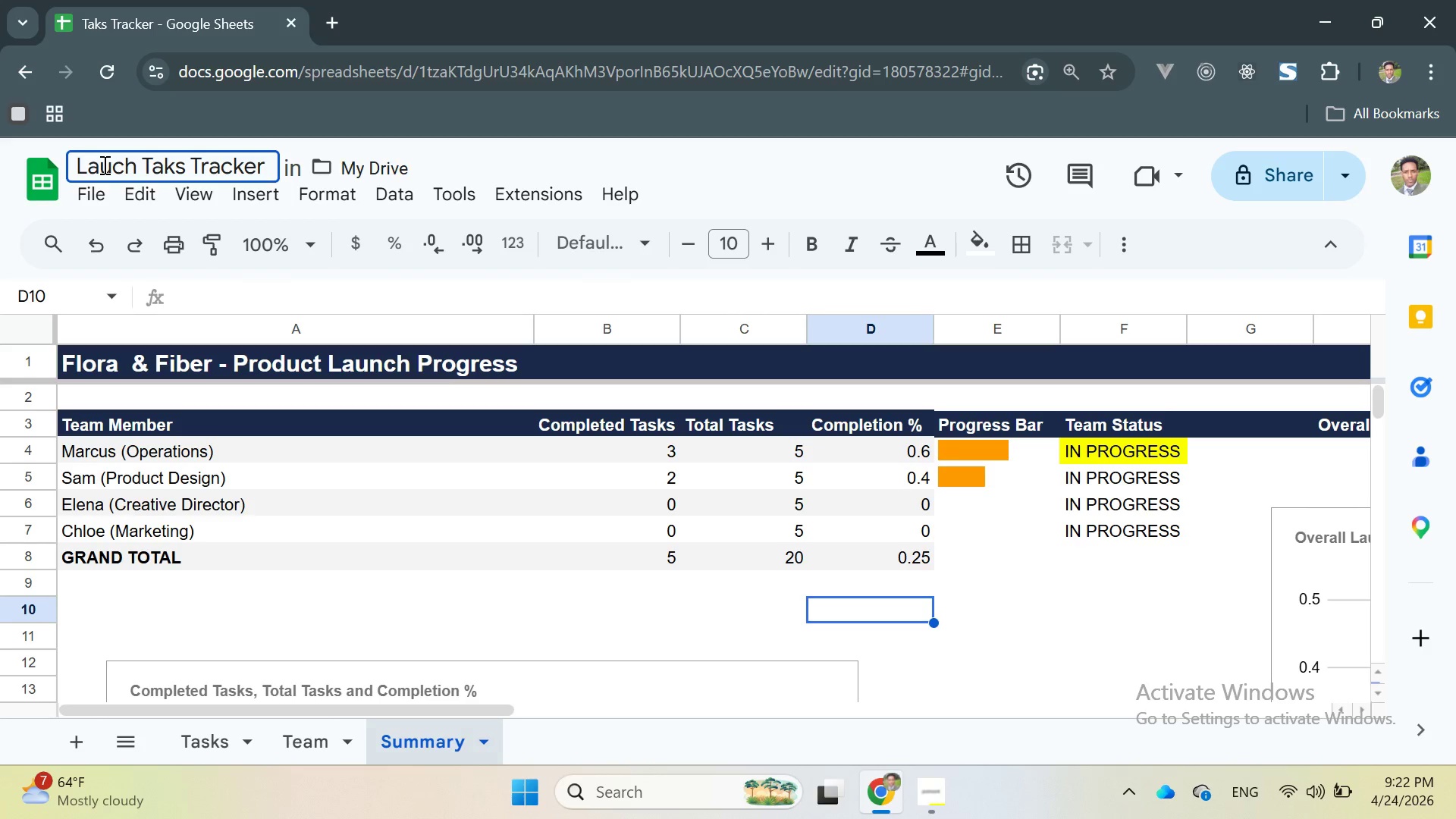 